 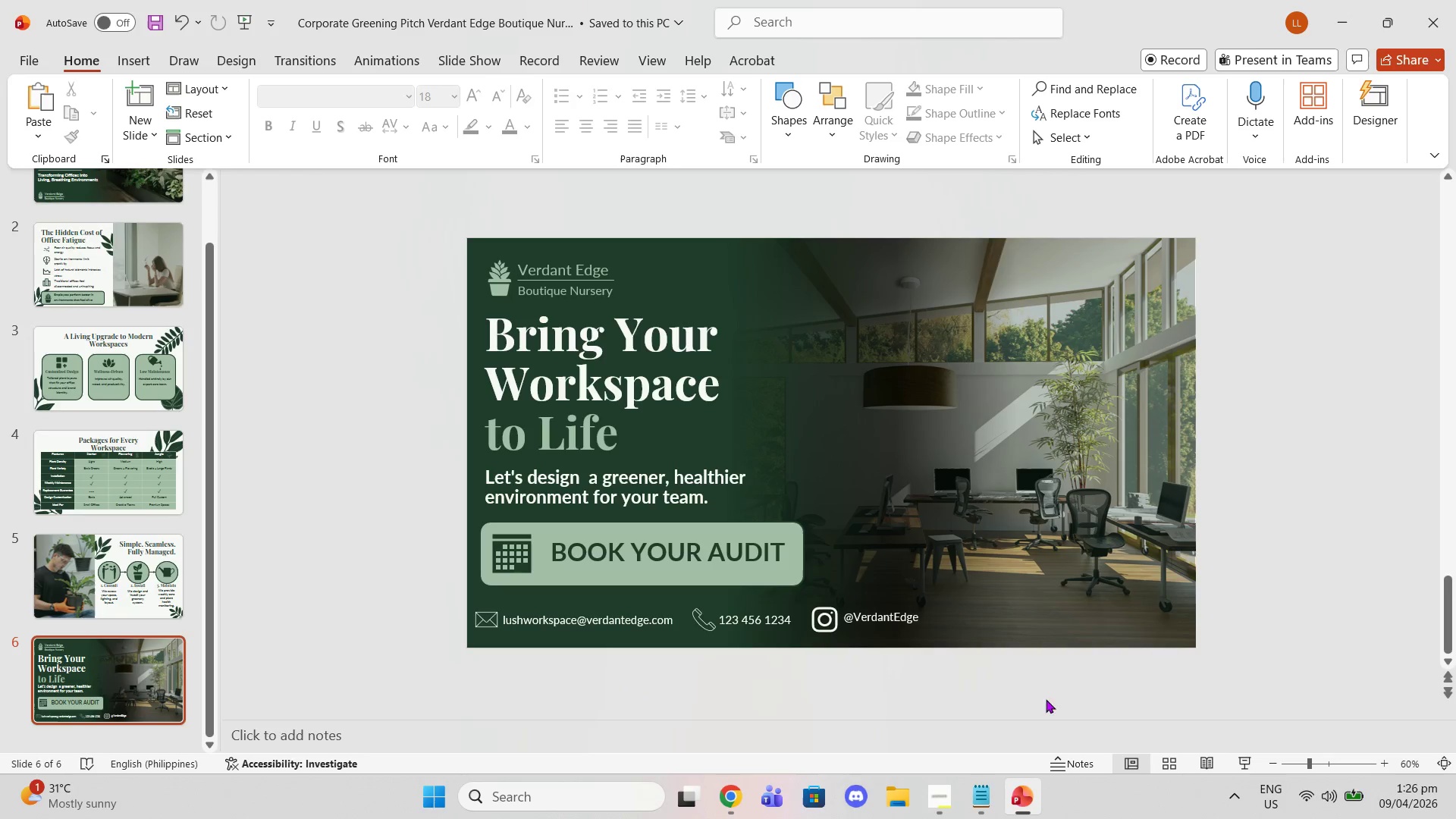 
scroll: coordinate [199, 400], scroll_direction: up, amount: 12.0
 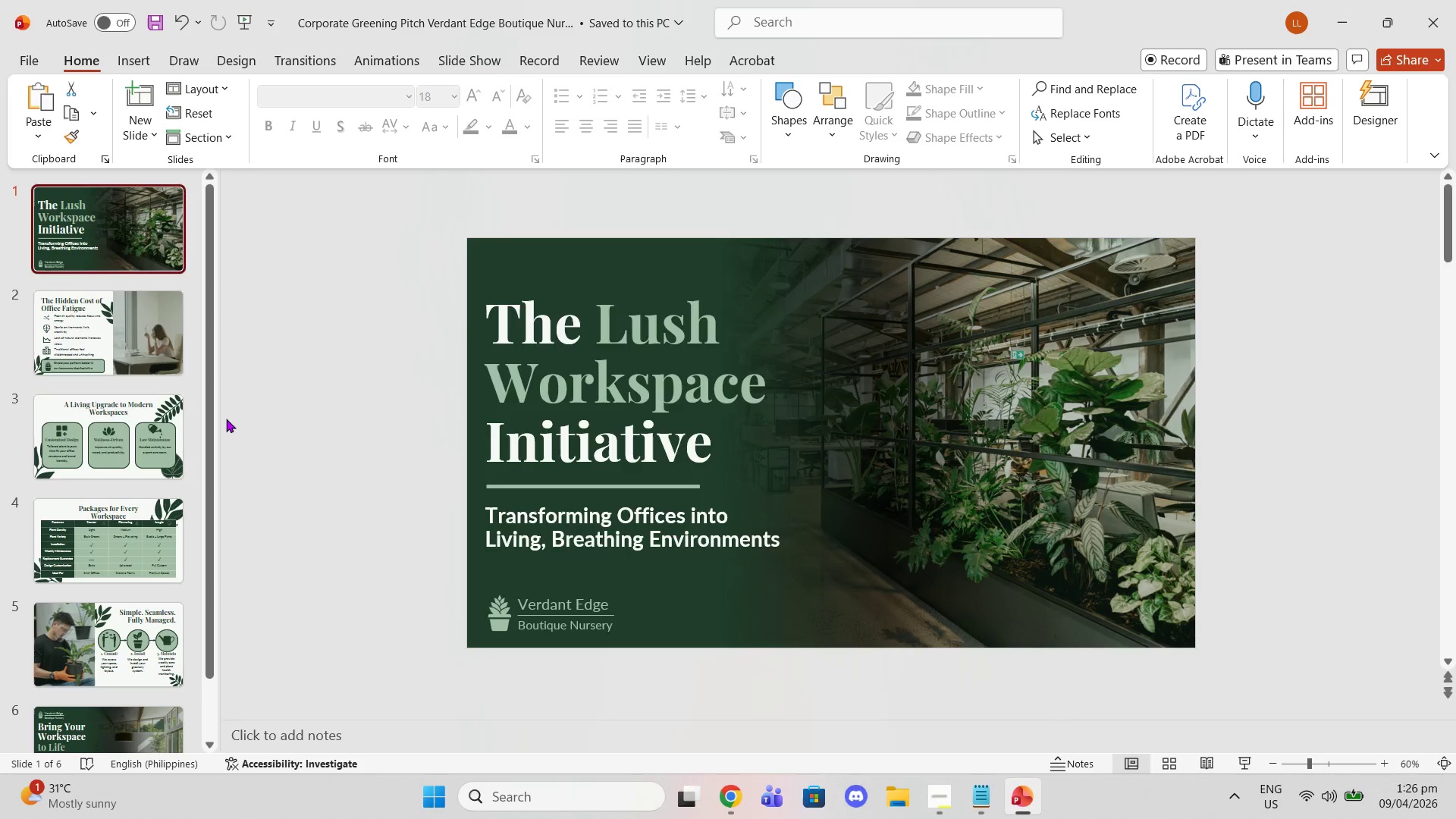 
scroll: coordinate [226, 419], scroll_direction: down, amount: 1.0
 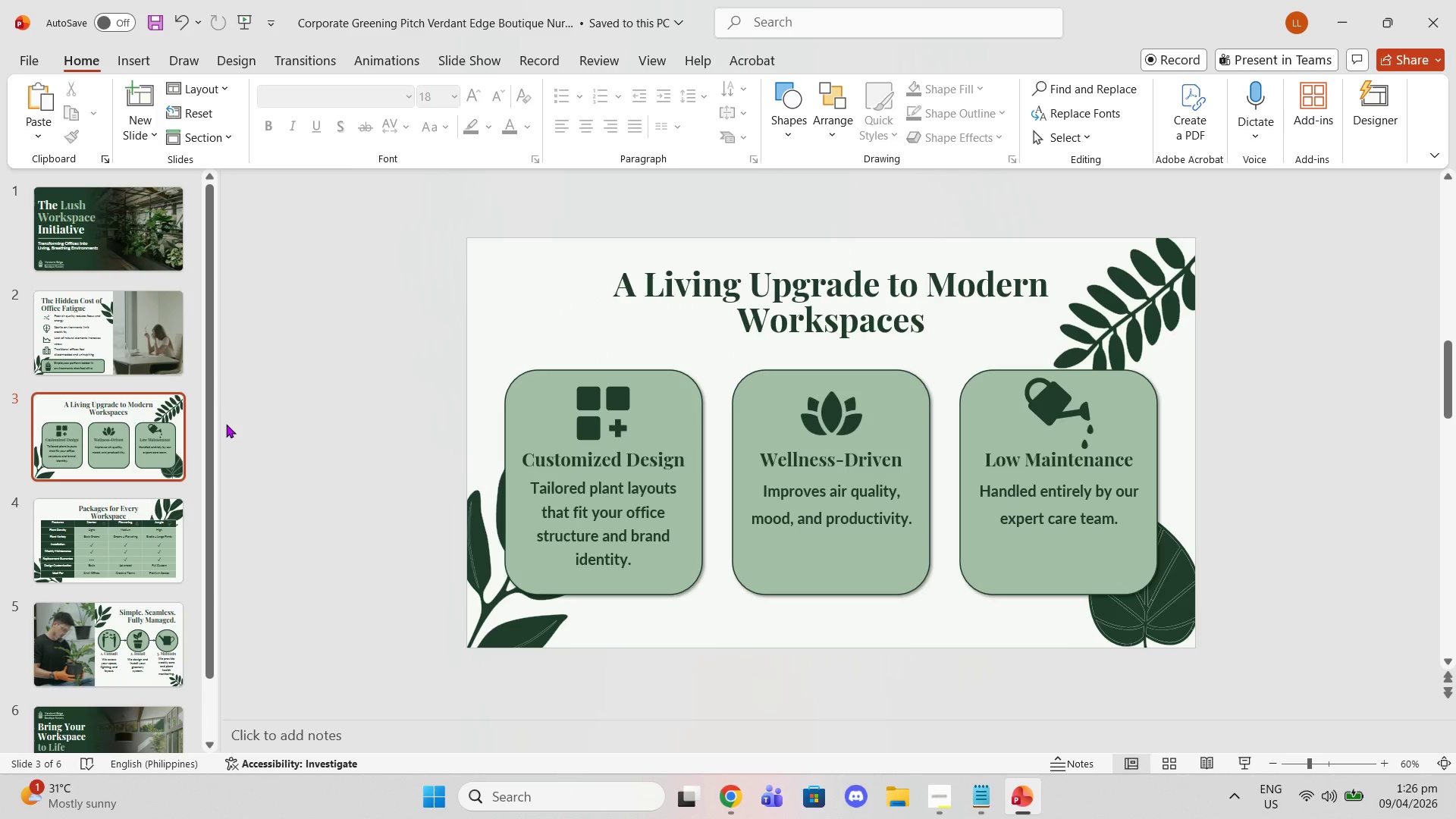 
scroll: coordinate [226, 428], scroll_direction: up, amount: 1.0
 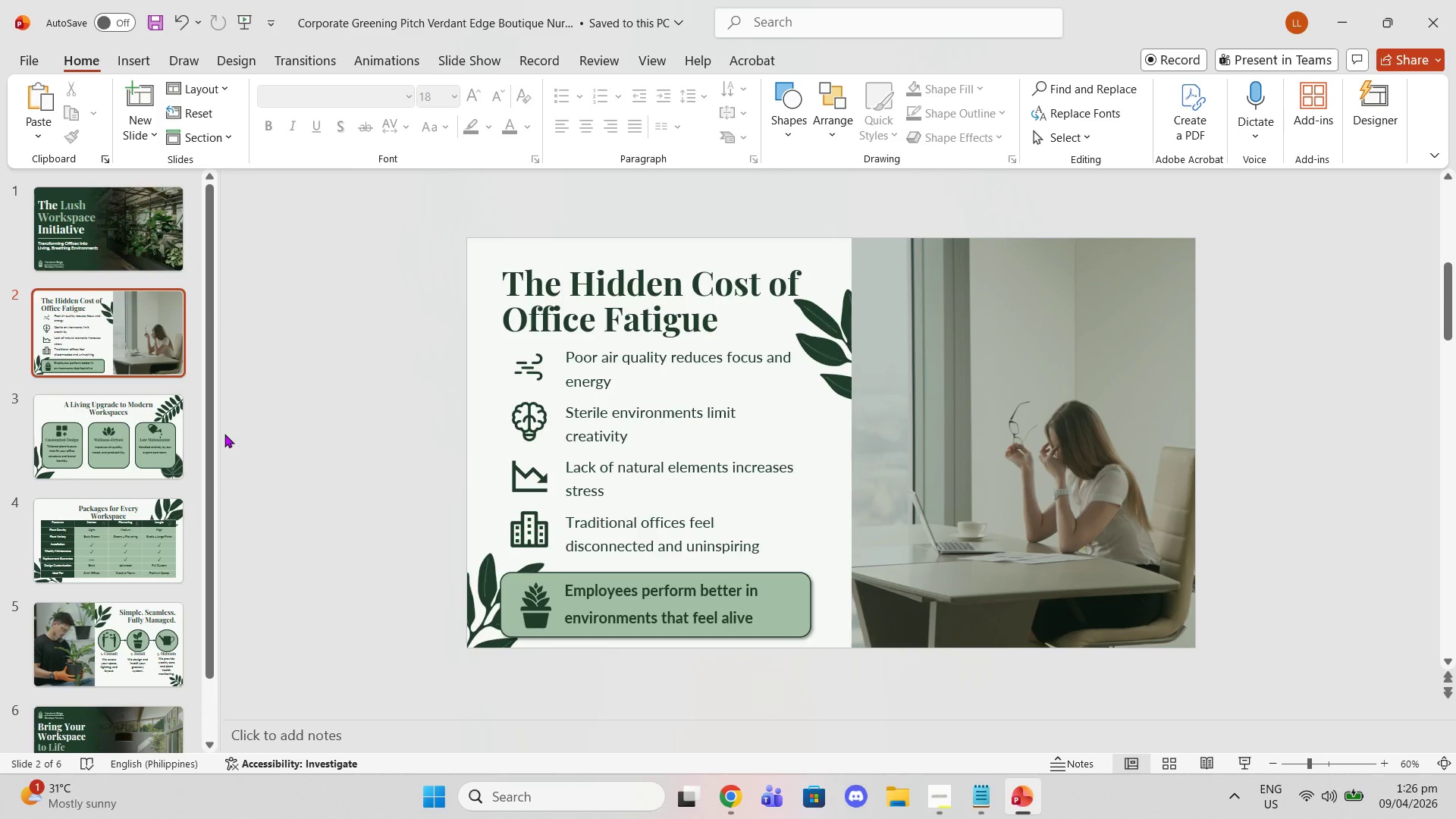 
scroll: coordinate [224, 439], scroll_direction: down, amount: 2.0
 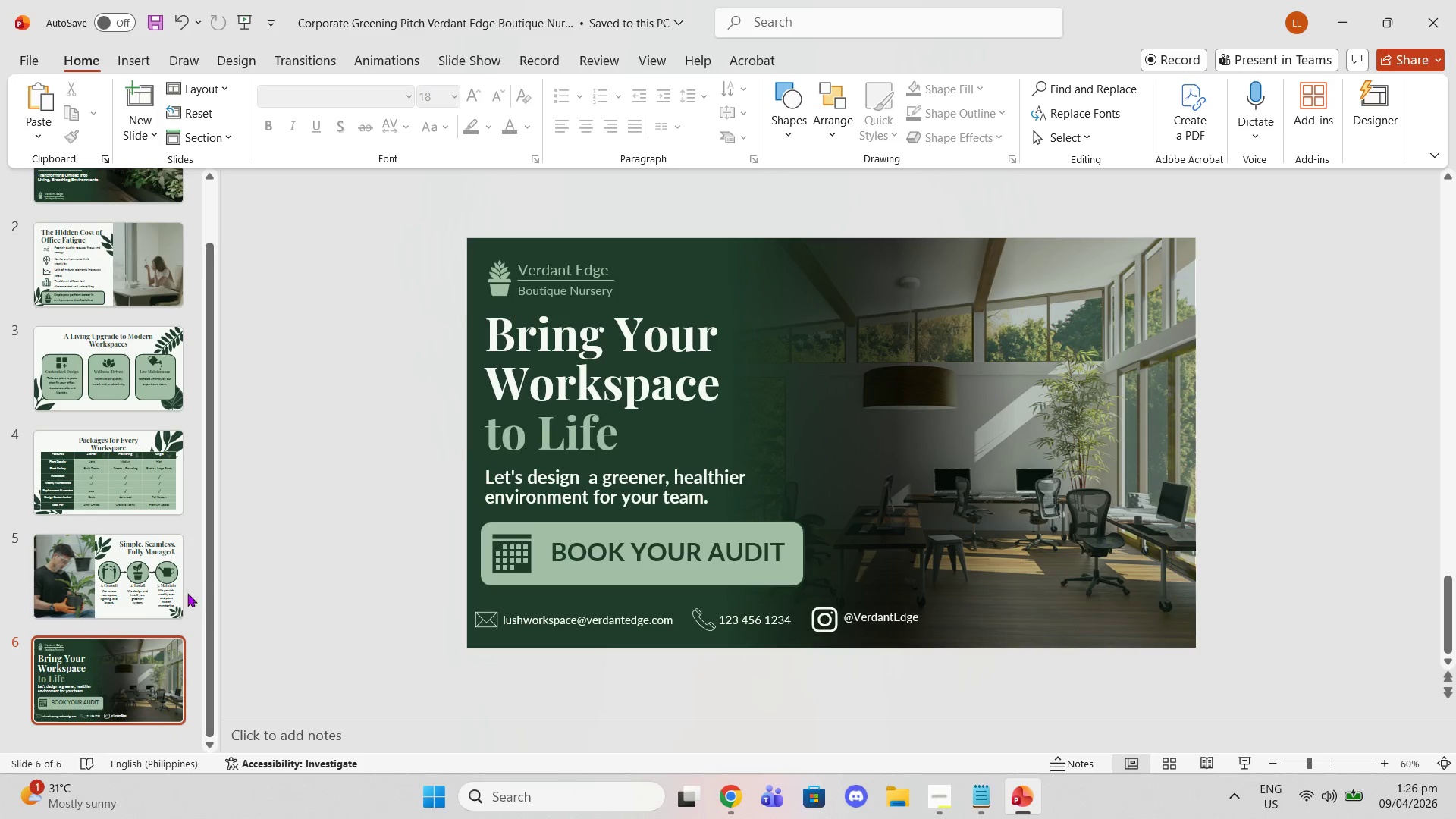 
scroll: coordinate [136, 440], scroll_direction: up, amount: 7.0
 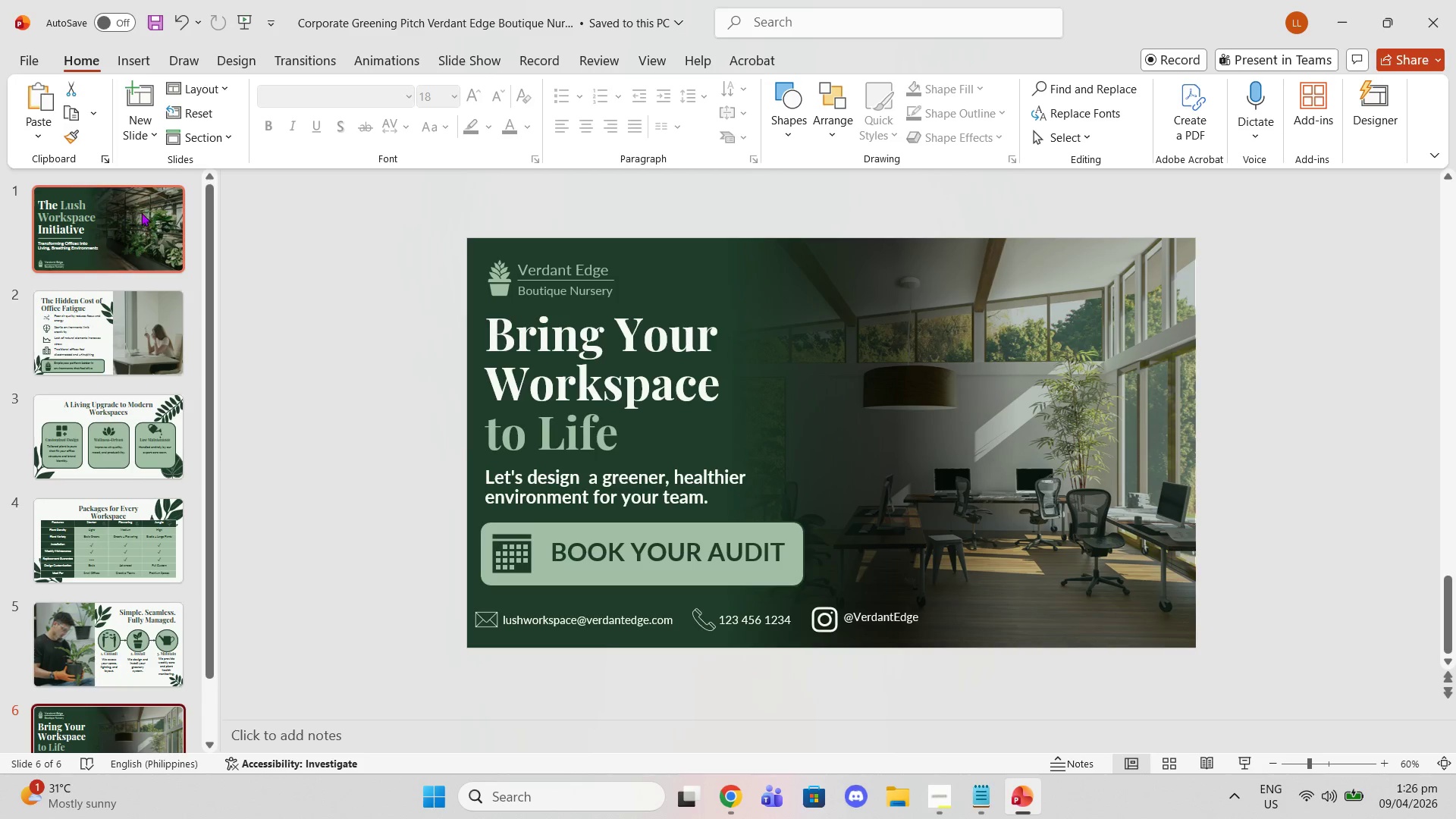 
left_click([141, 212])
 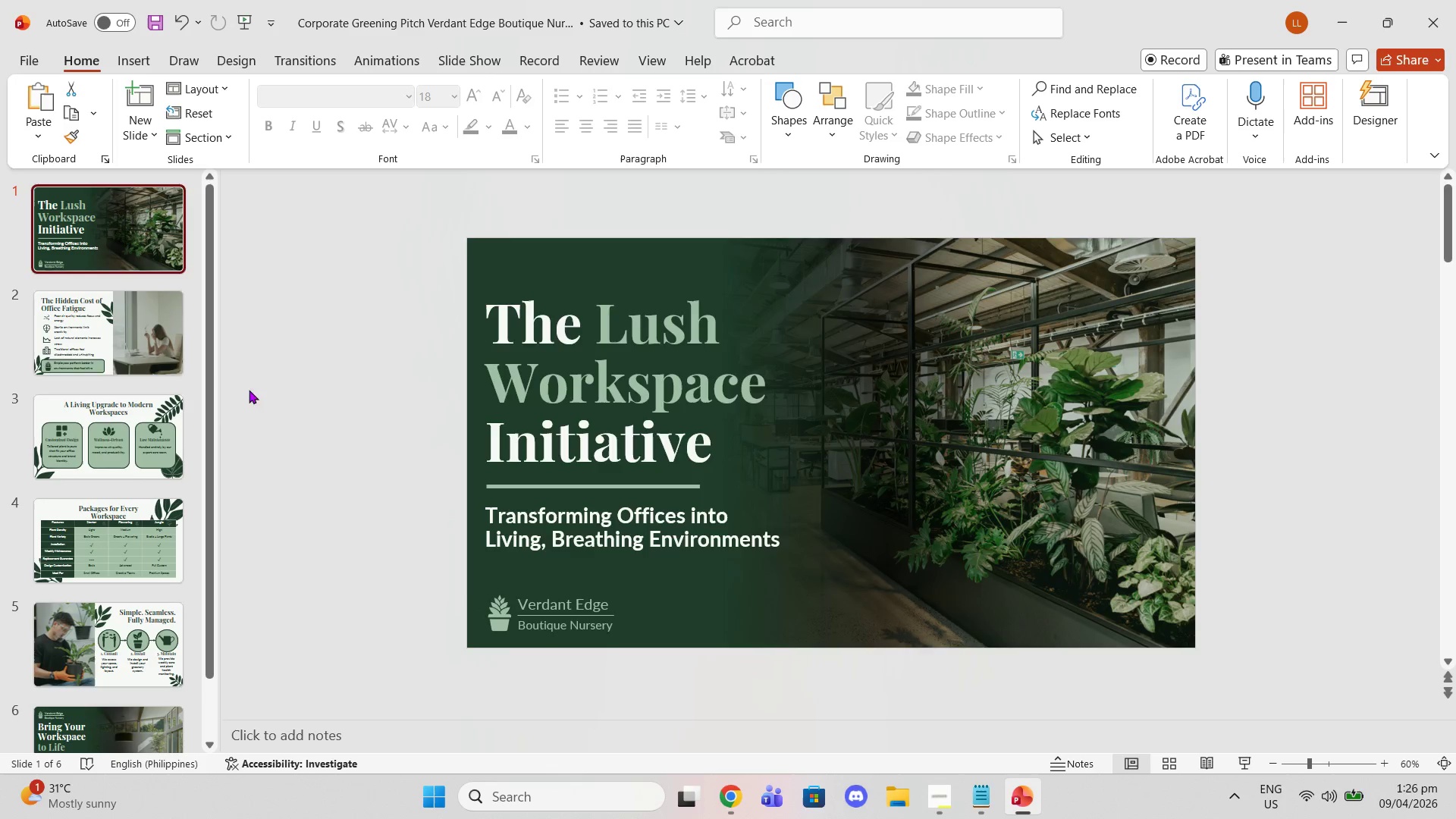 
scroll: coordinate [256, 470], scroll_direction: down, amount: 10.0
 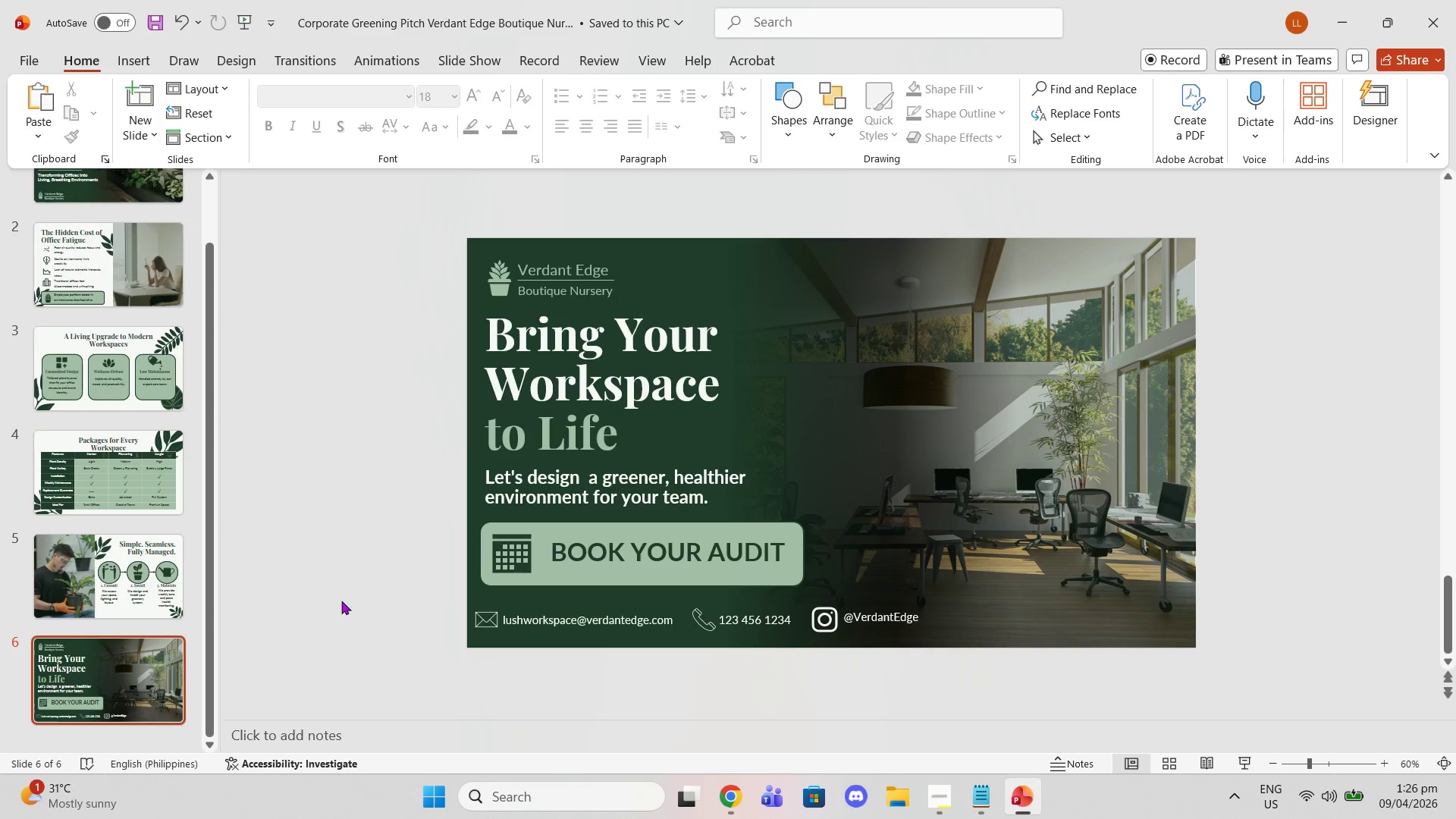 
scroll: coordinate [249, 508], scroll_direction: up, amount: 8.0
 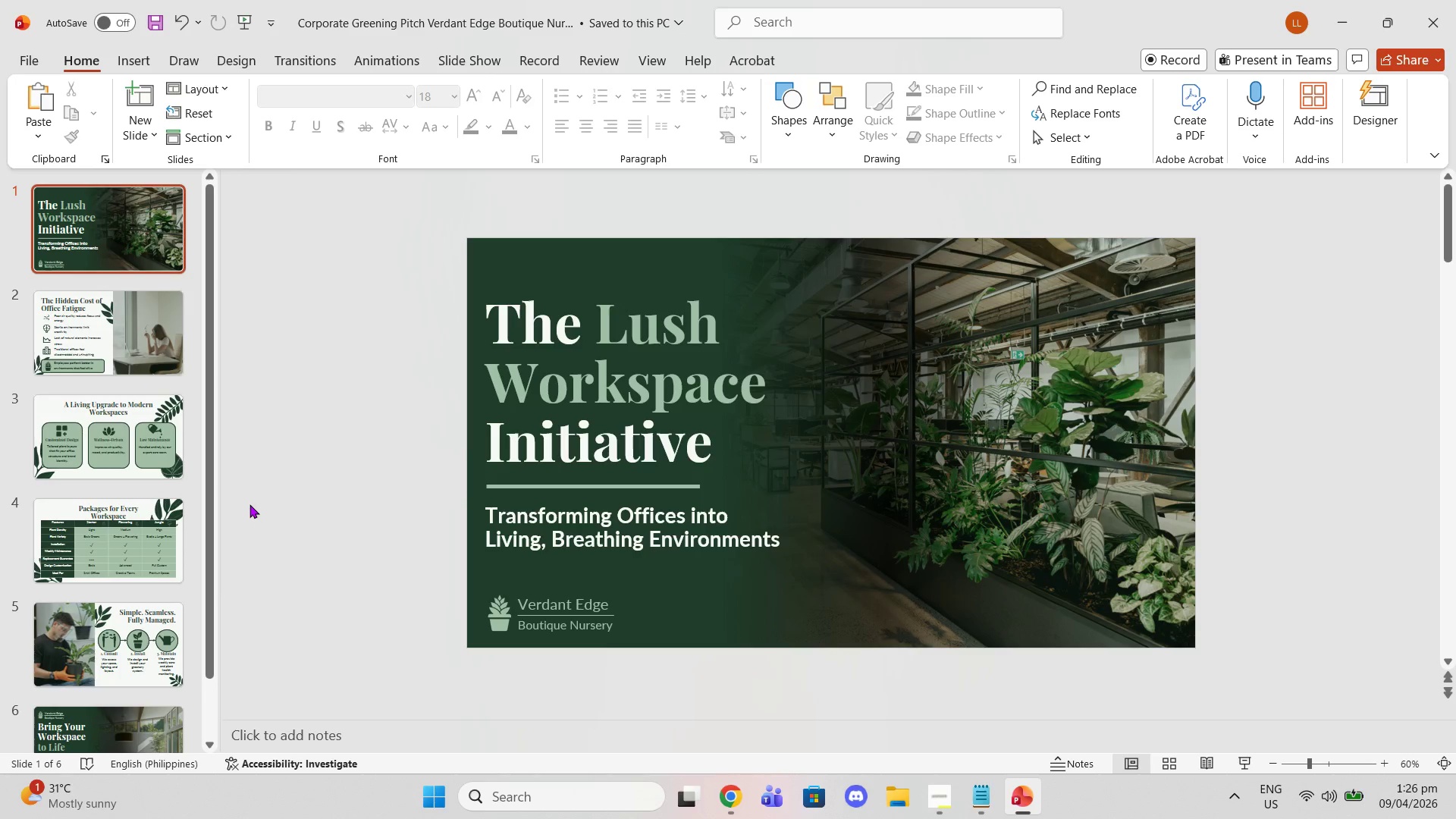 
scroll: coordinate [249, 503], scroll_direction: down, amount: 18.0
 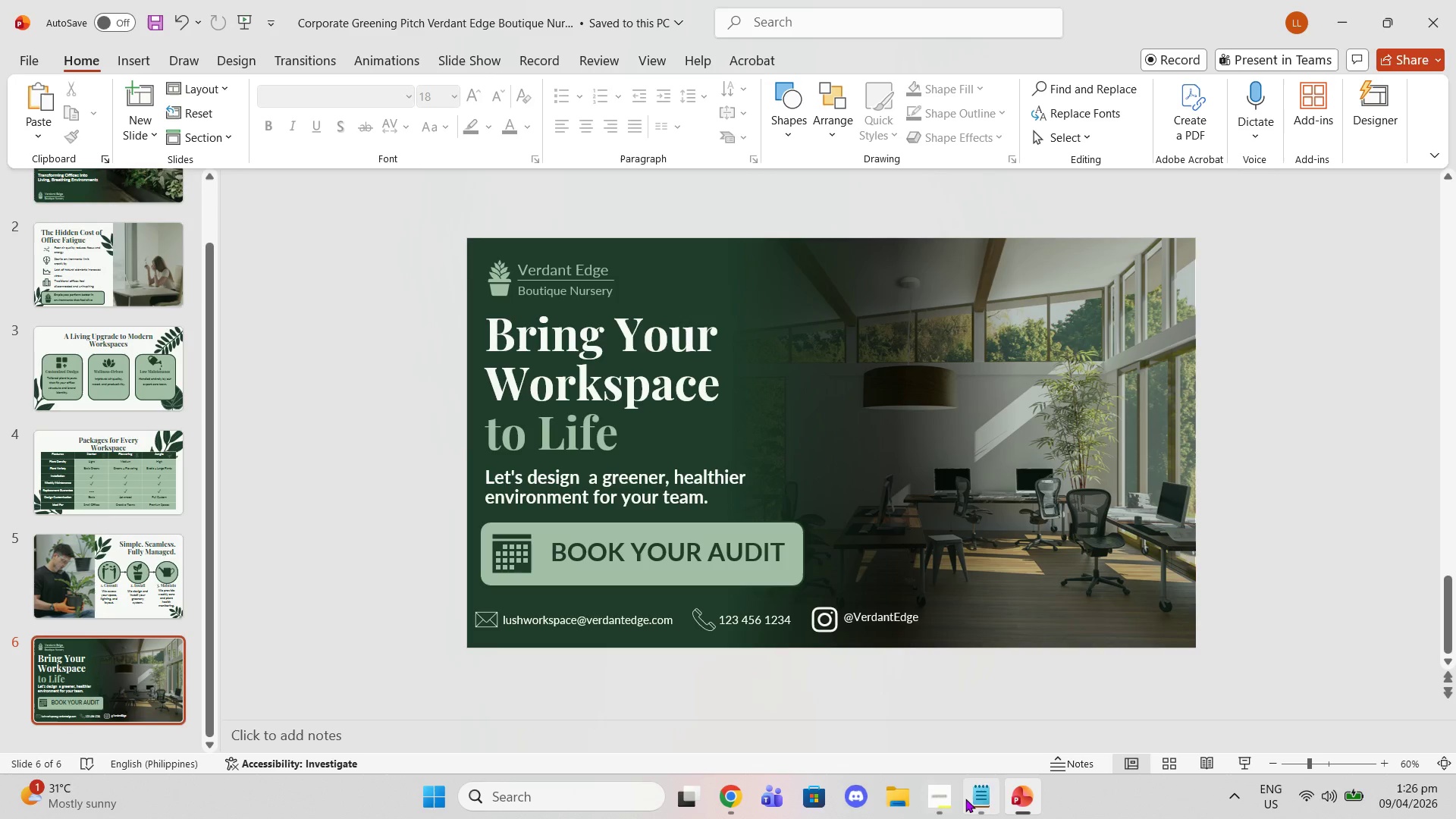 
left_click([966, 802])
 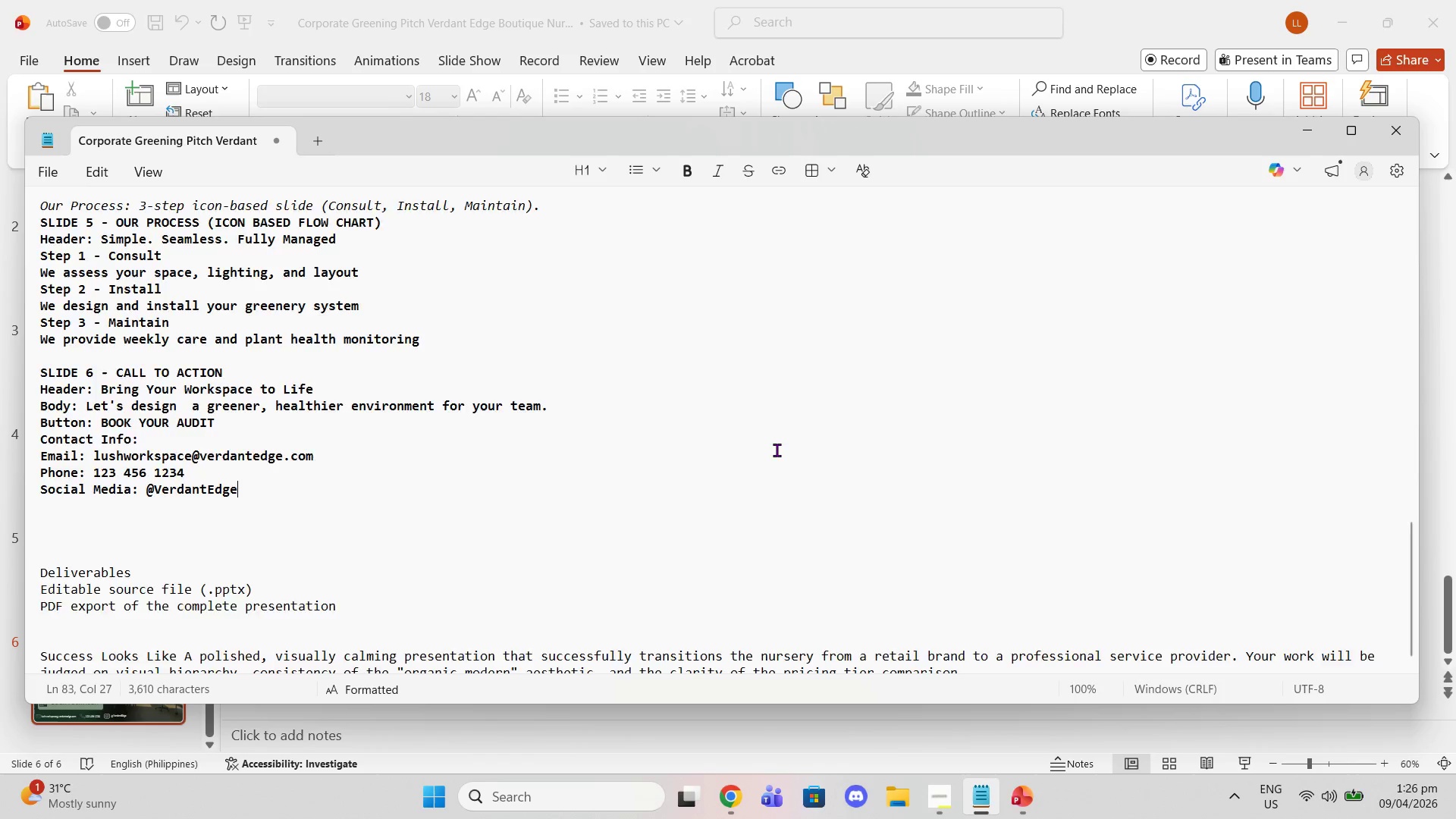 
scroll: coordinate [762, 379], scroll_direction: up, amount: 16.0
 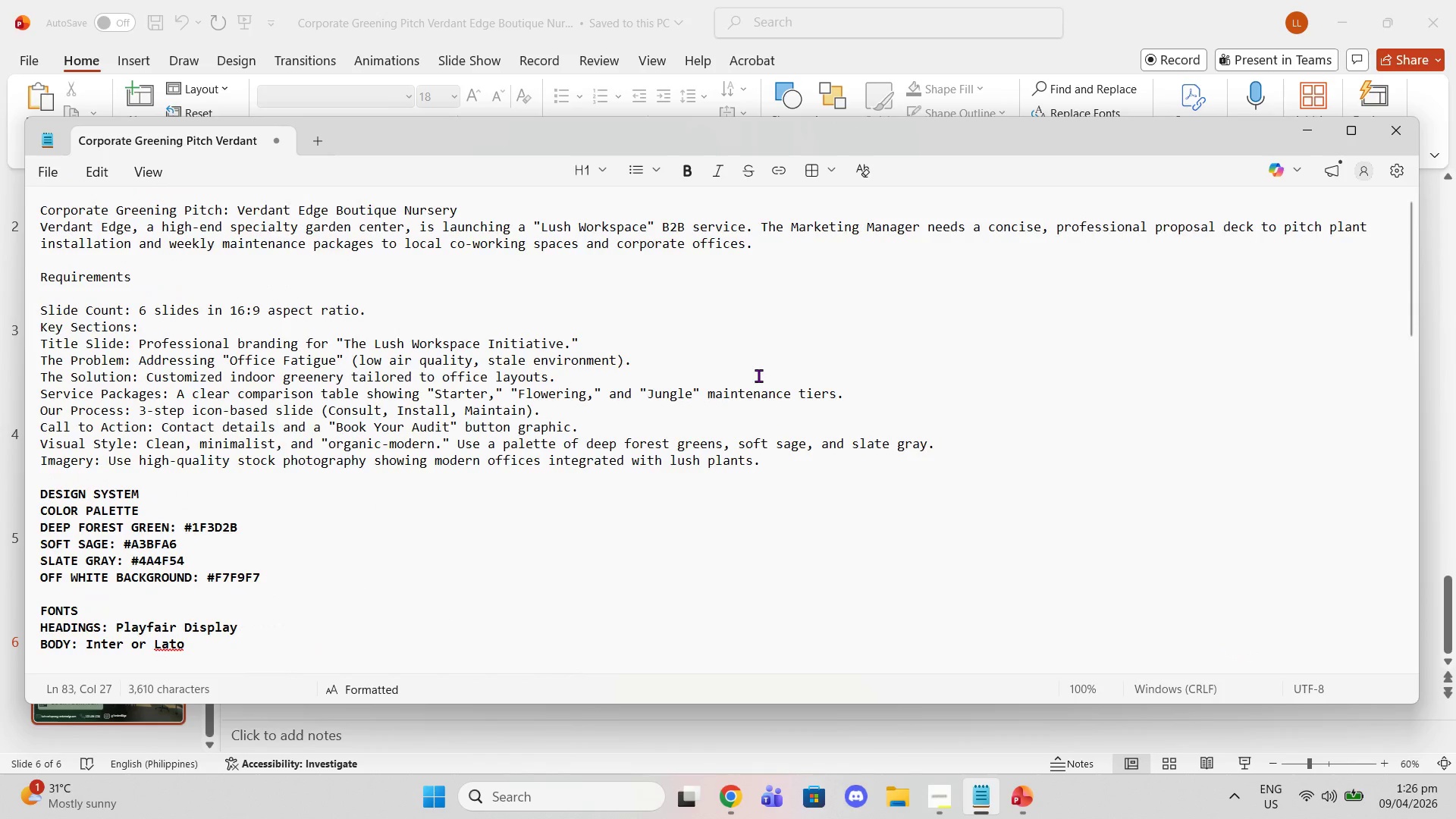 
left_click([1116, 34])
 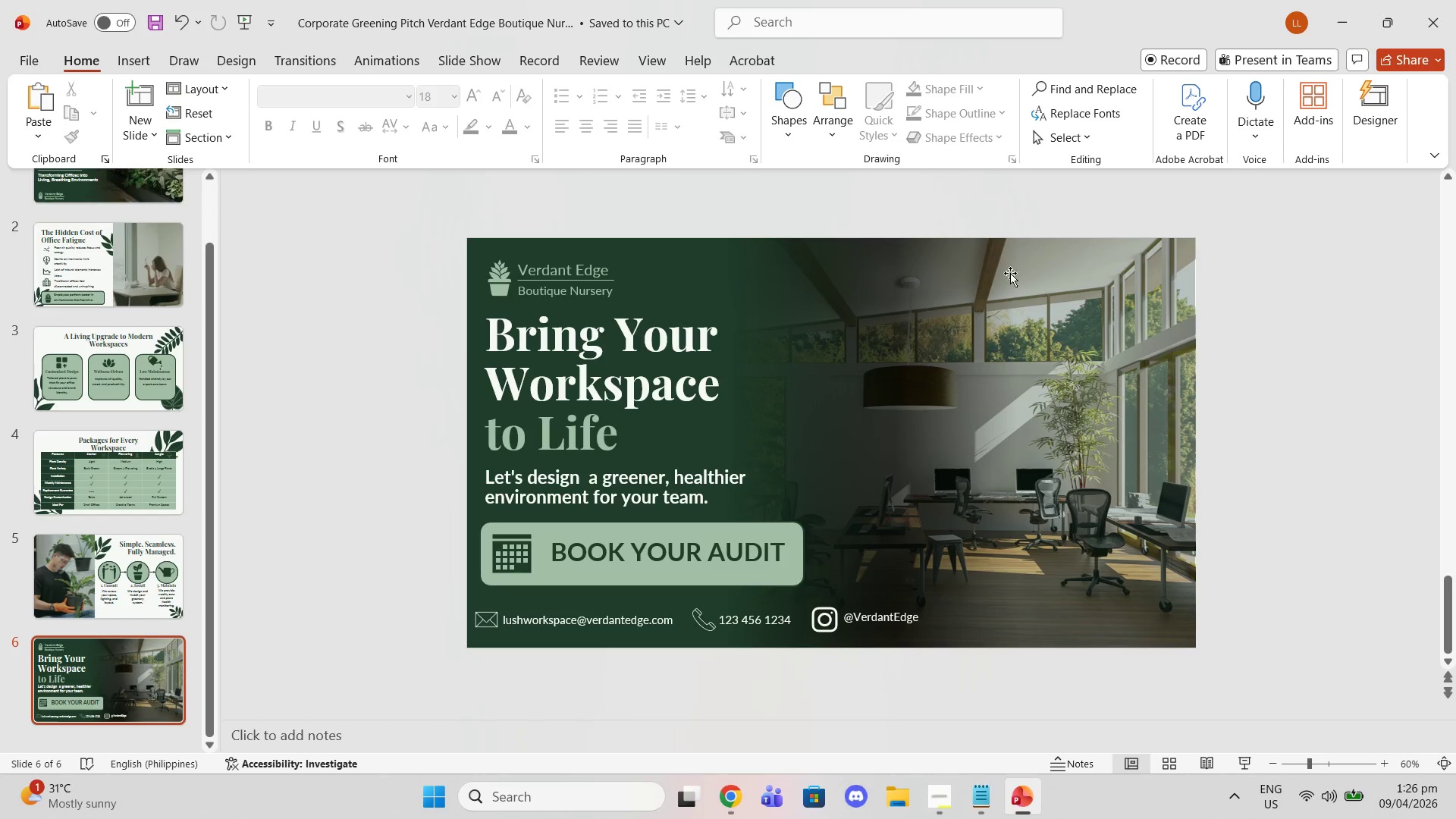 
scroll: coordinate [1012, 285], scroll_direction: down, amount: 3.0
 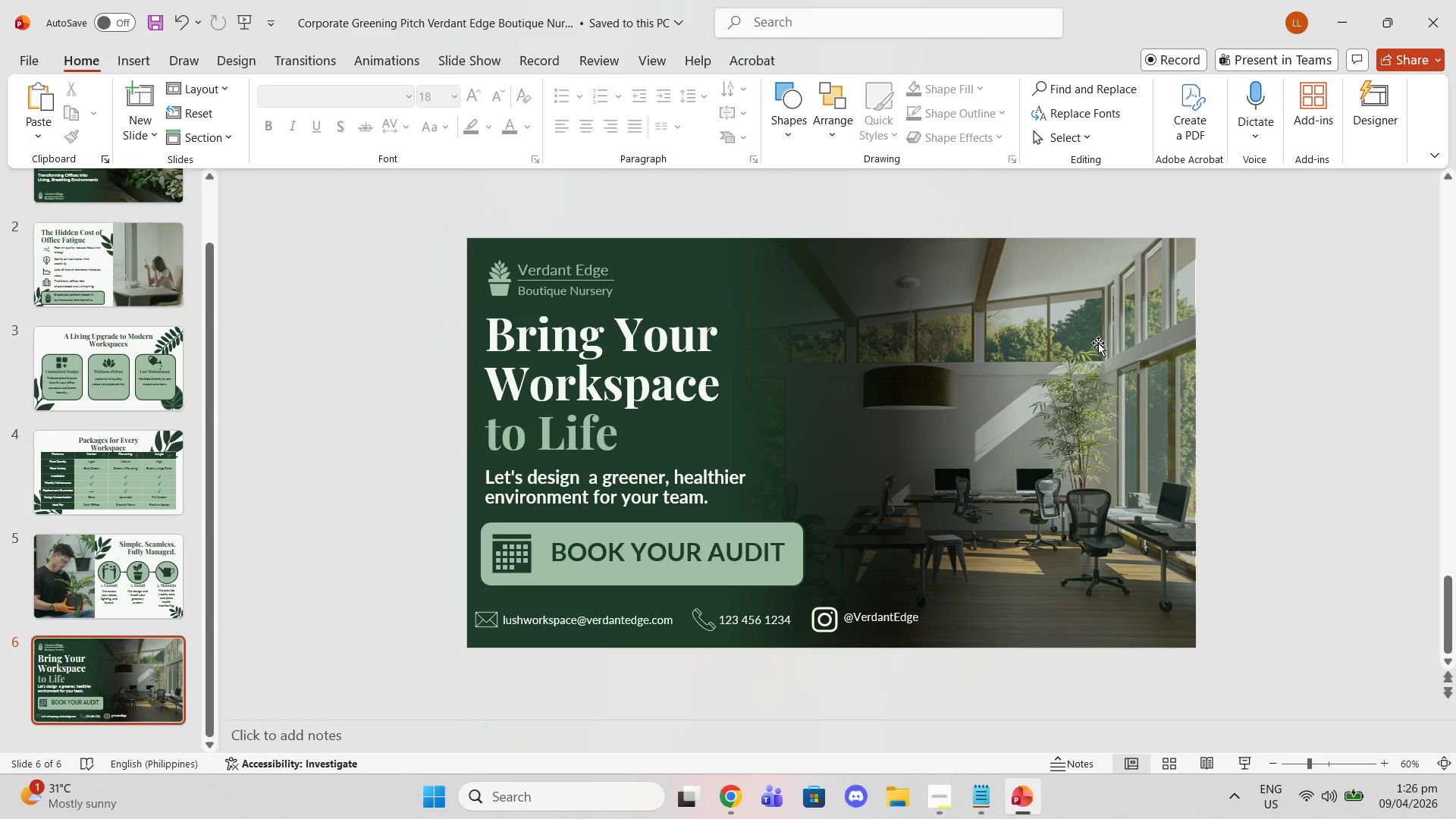 
wait(7.79)
 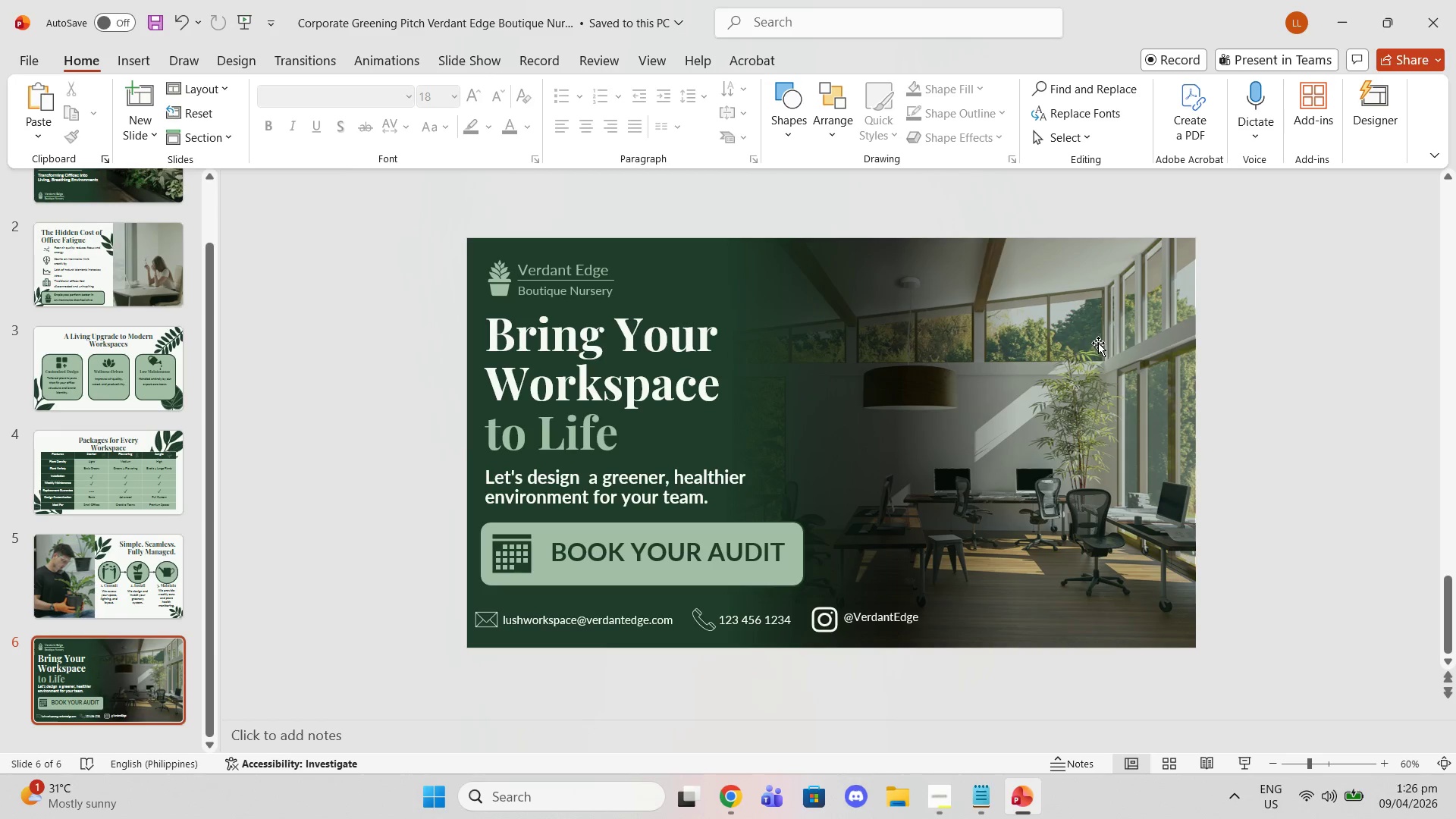 
scroll: coordinate [1101, 419], scroll_direction: up, amount: 2.0
 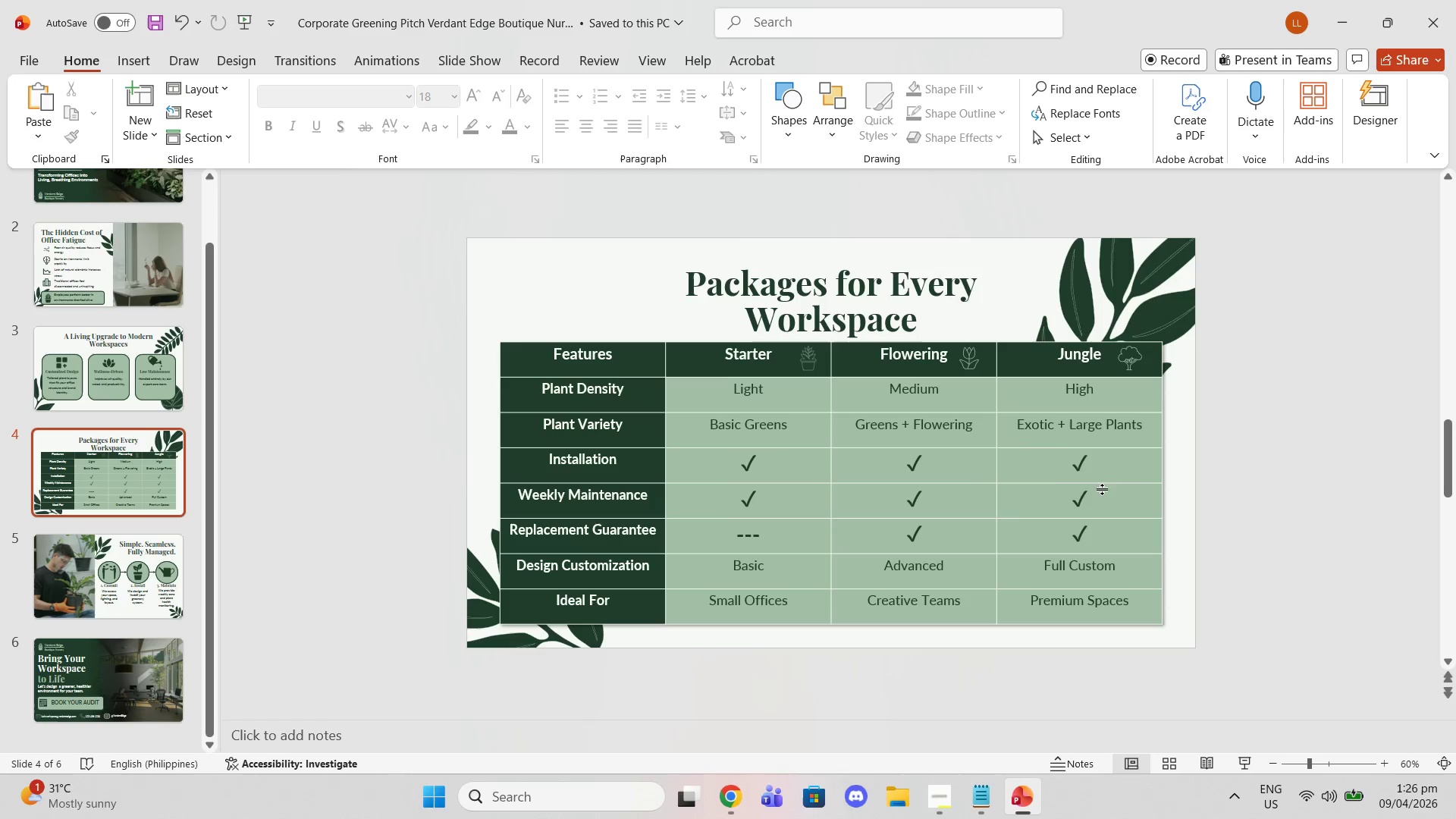 
left_click([813, 365])
 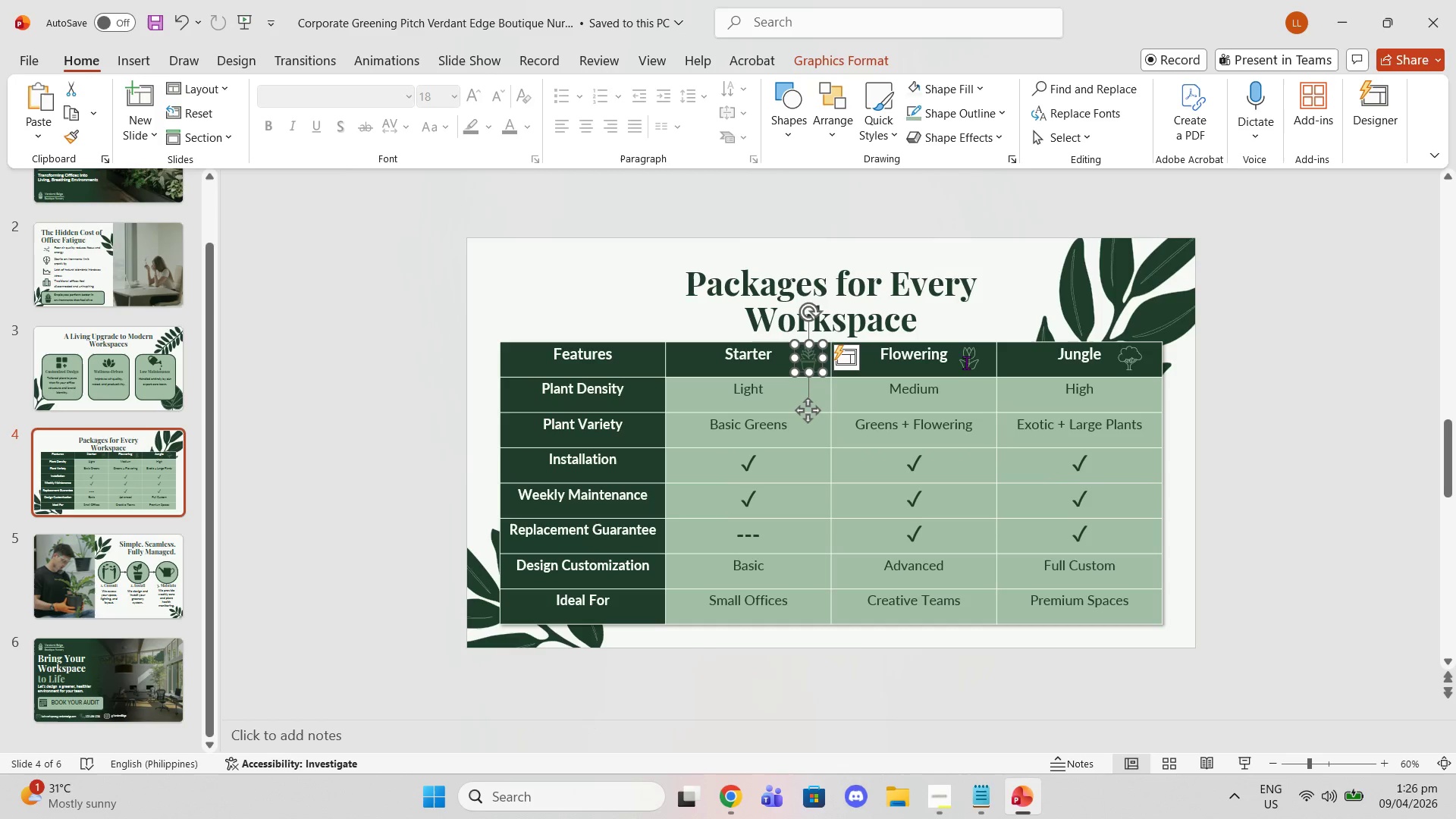 
left_click([970, 362])
 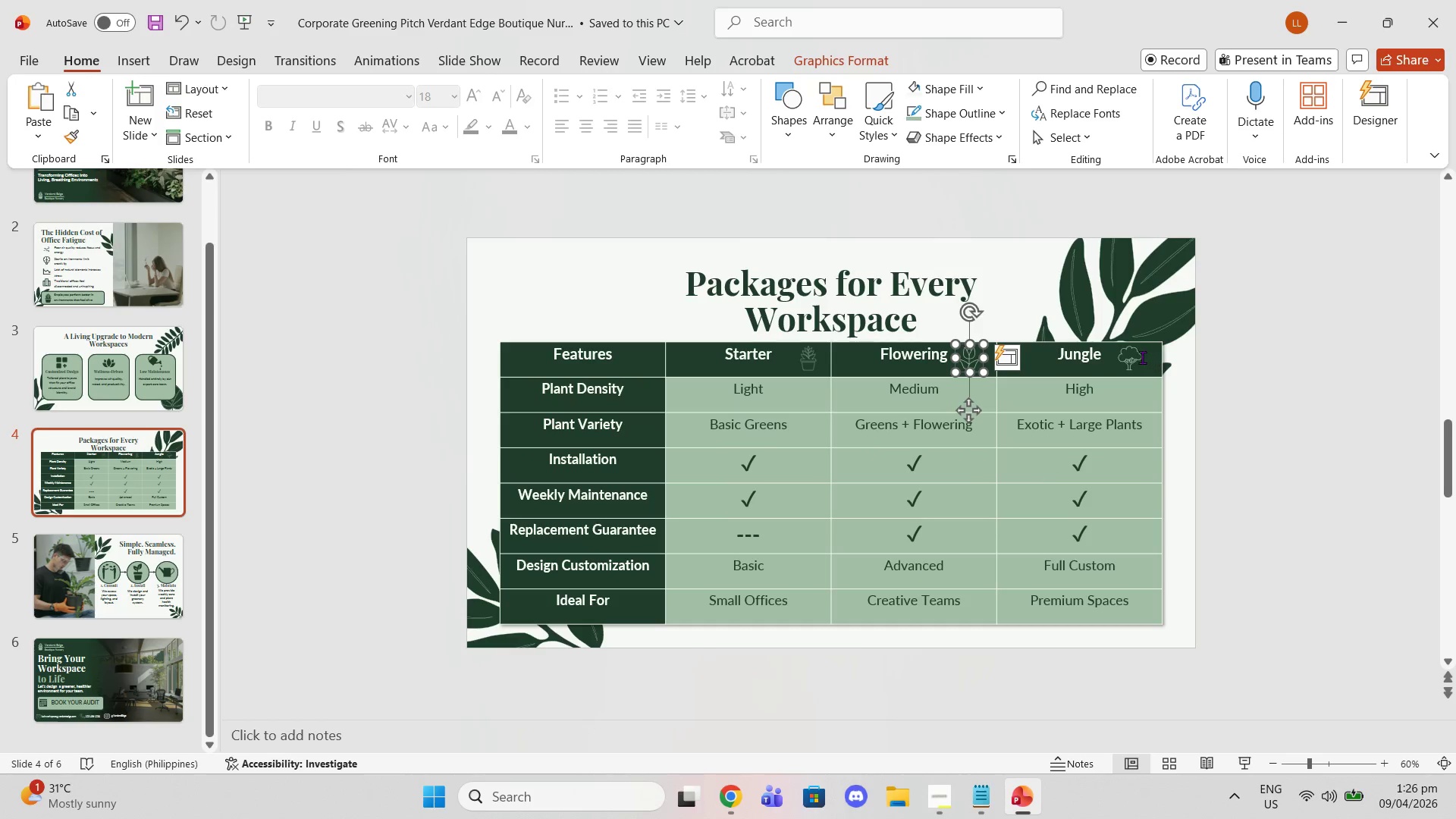 
left_click([1131, 363])
 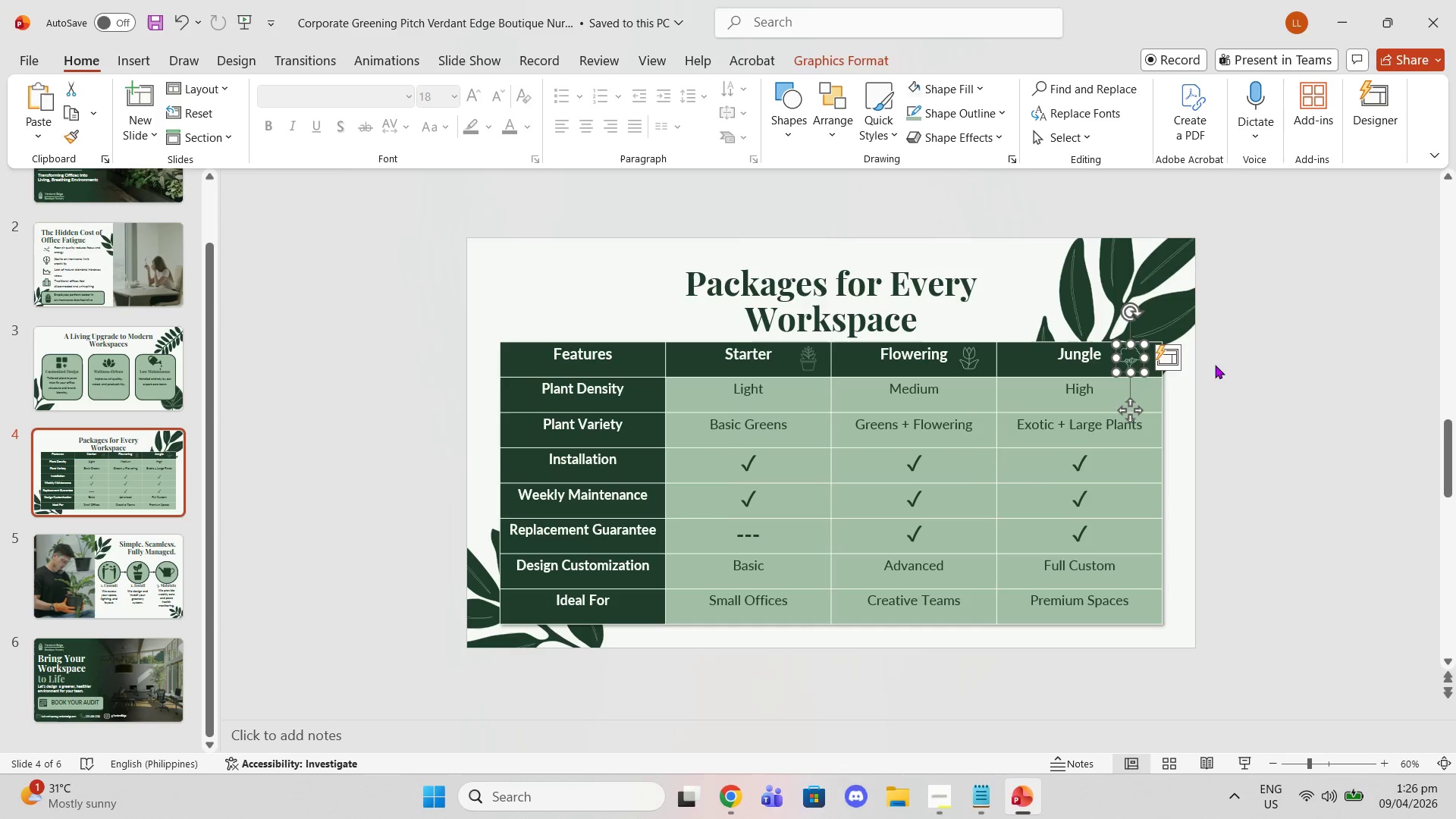 
left_click([1222, 363])
 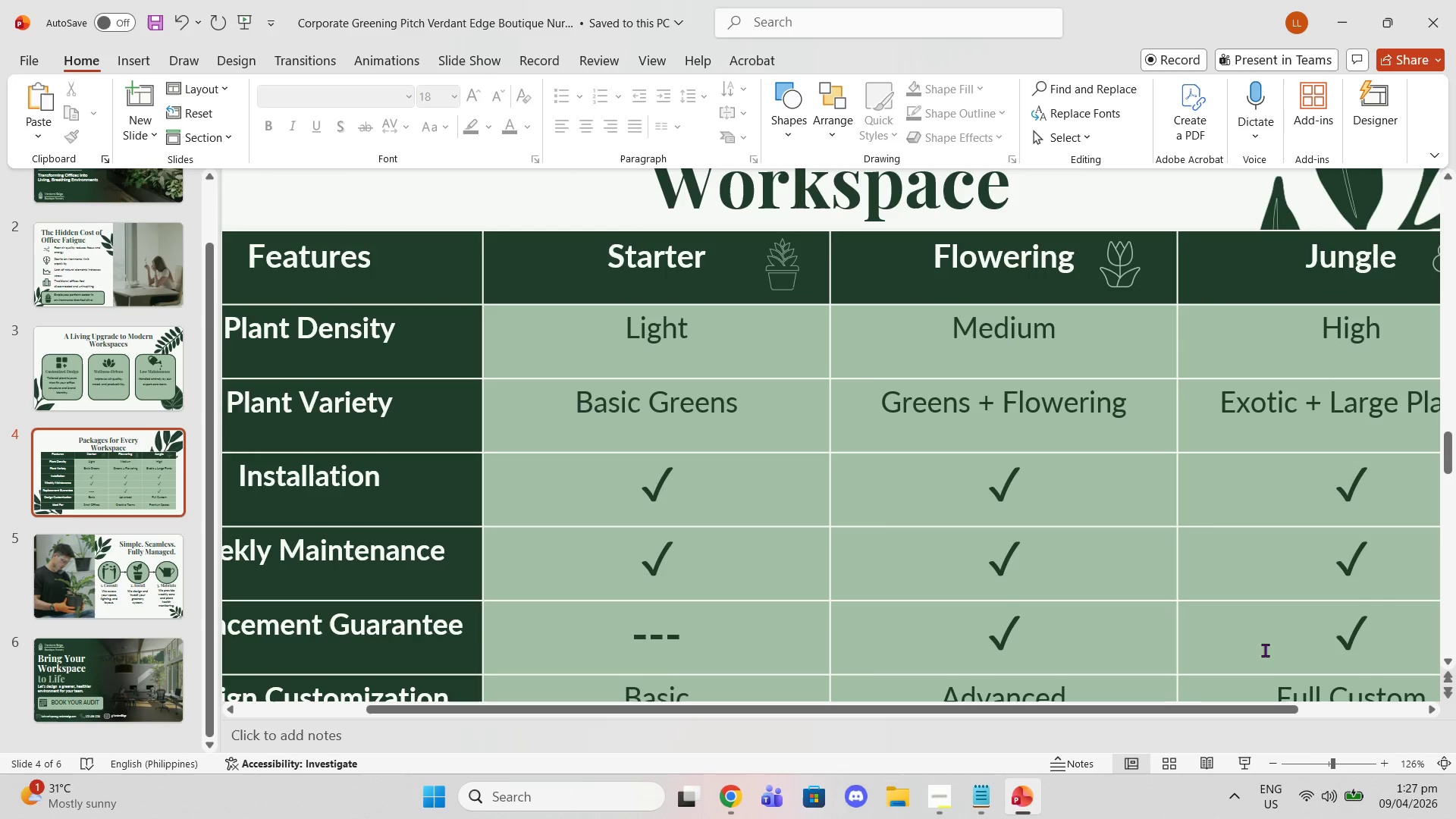 
left_click_drag(start_coordinate=[906, 710], to_coordinate=[1023, 718])
 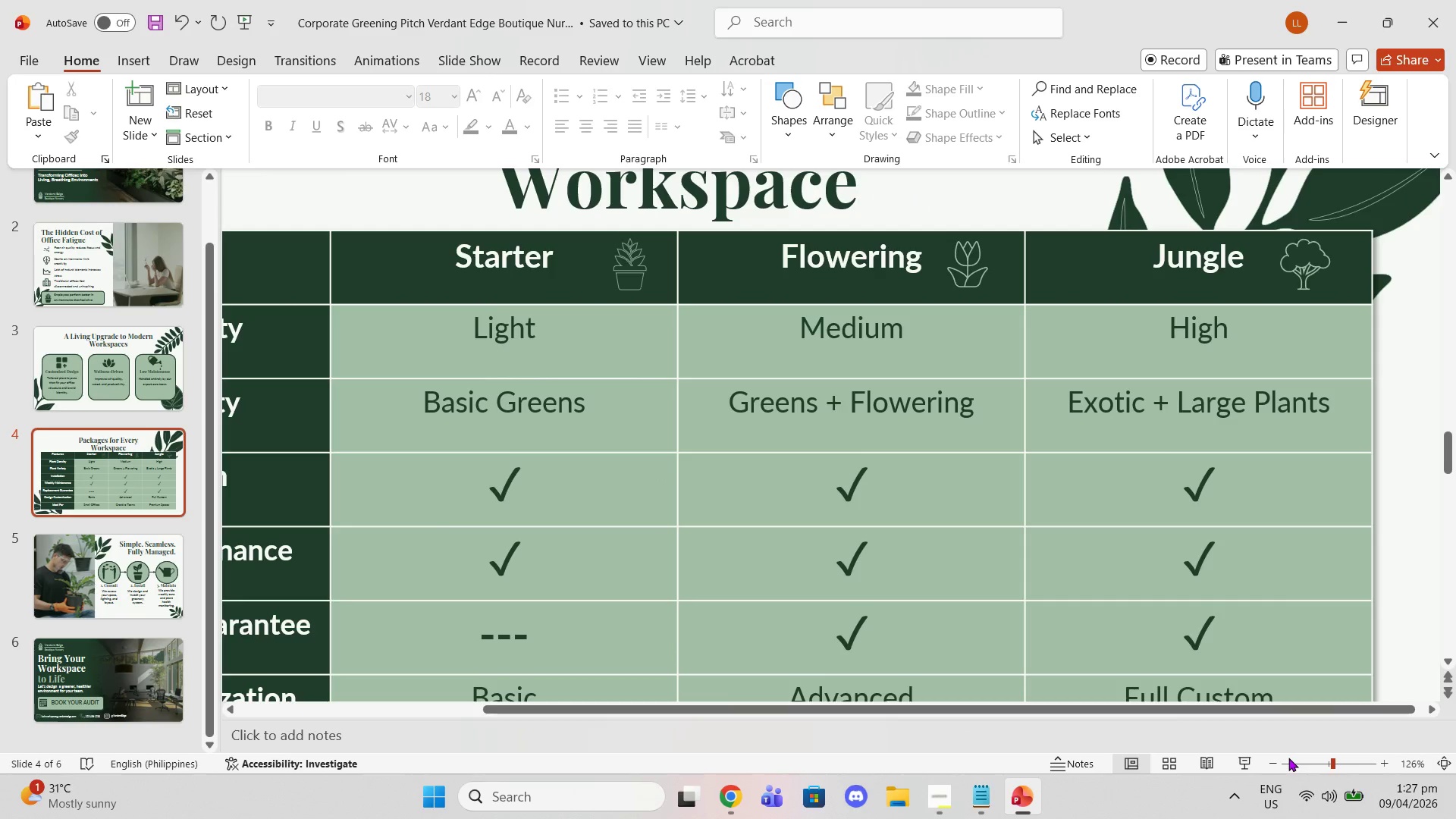 
double_click([1275, 764])
 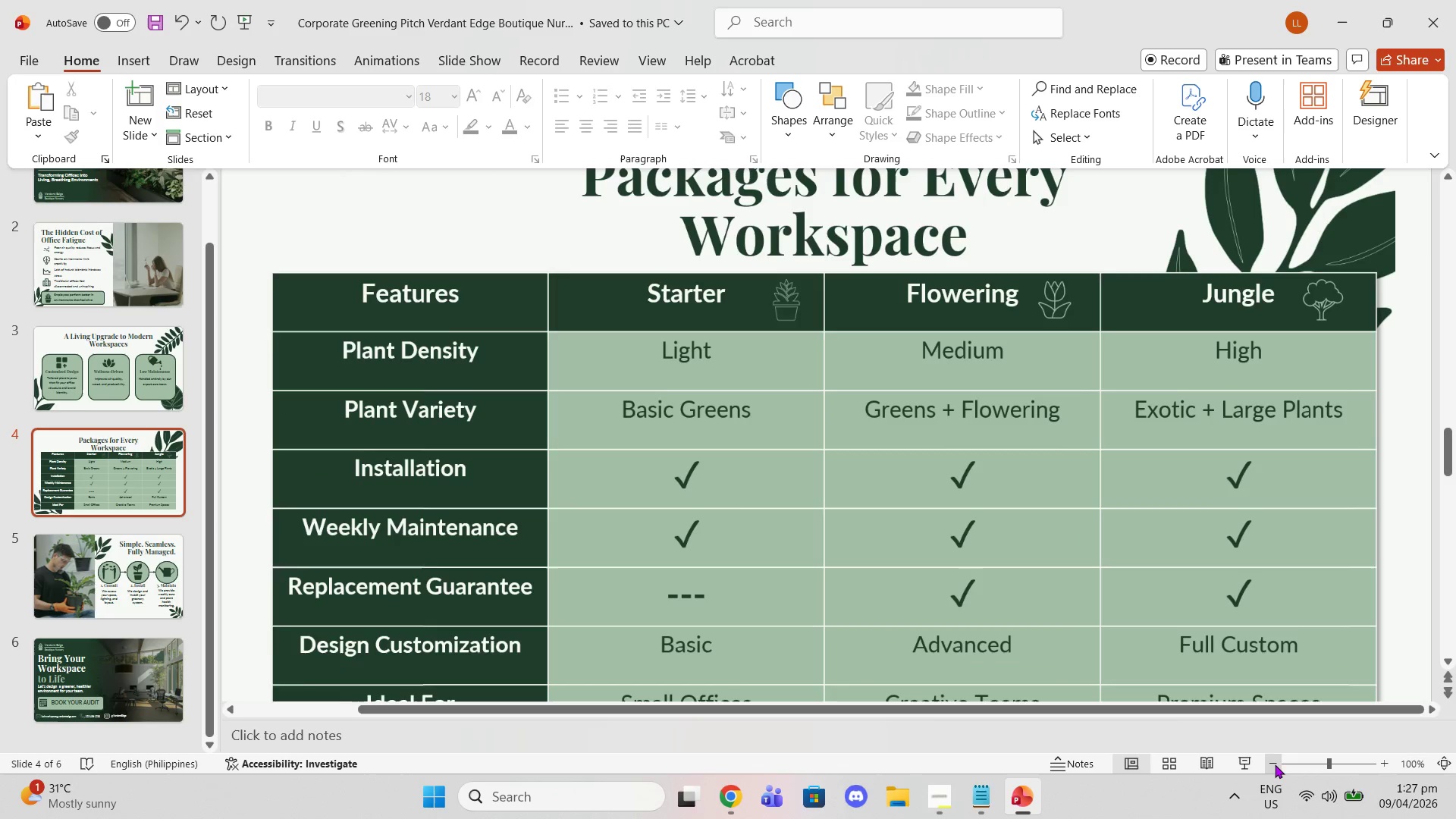 
triple_click([1275, 764])
 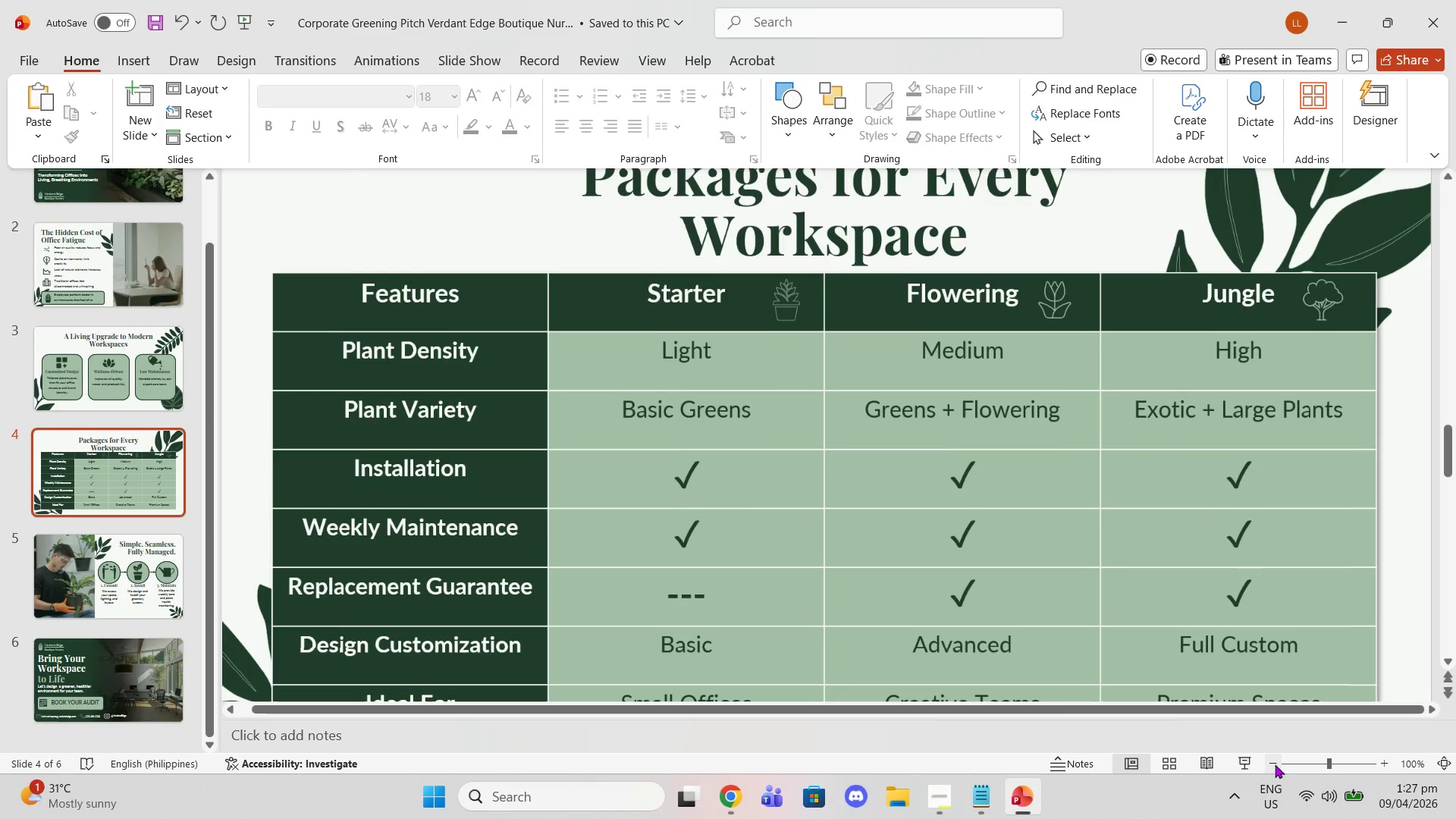 
triple_click([1275, 764])
 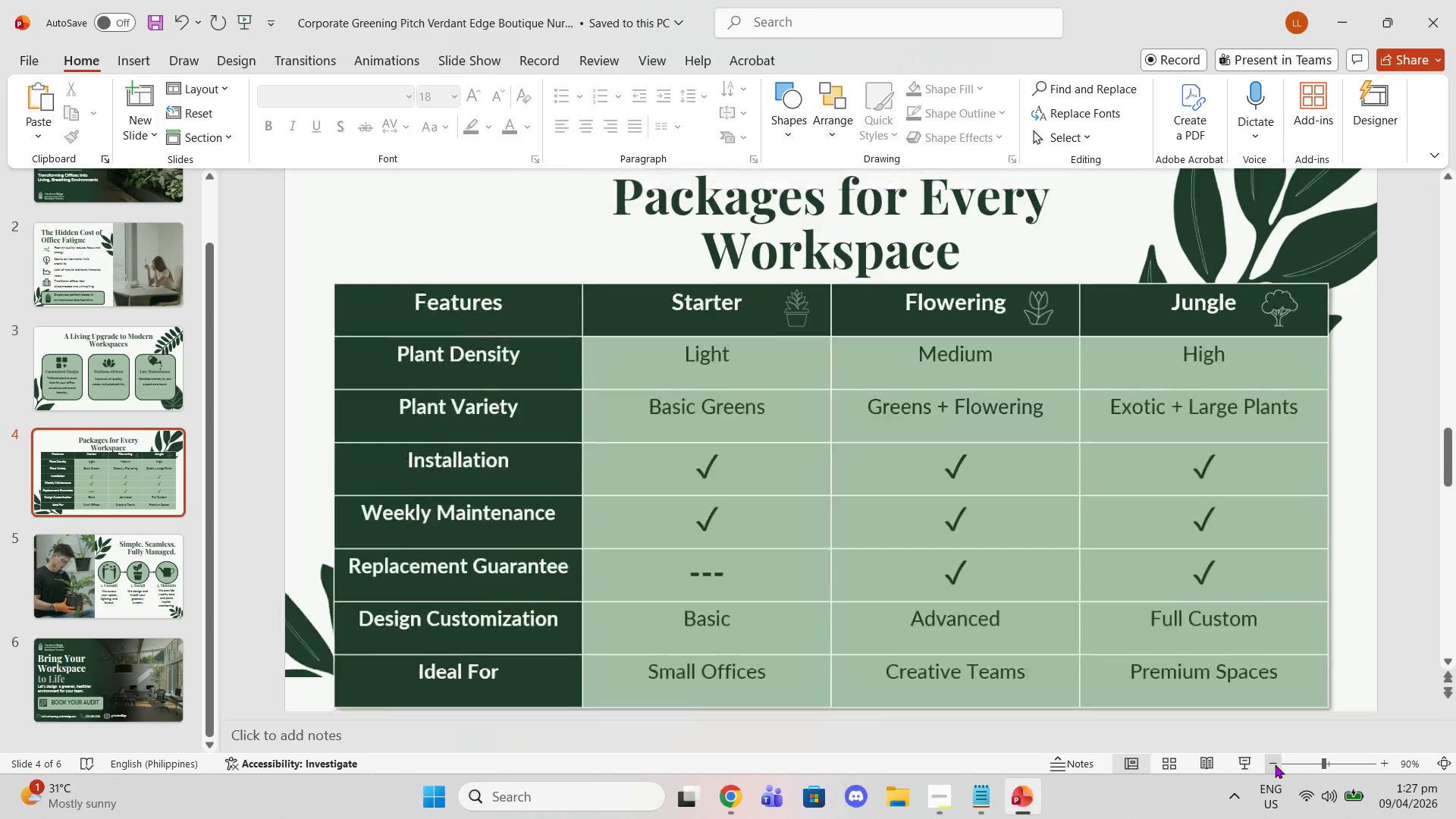 
triple_click([1275, 764])
 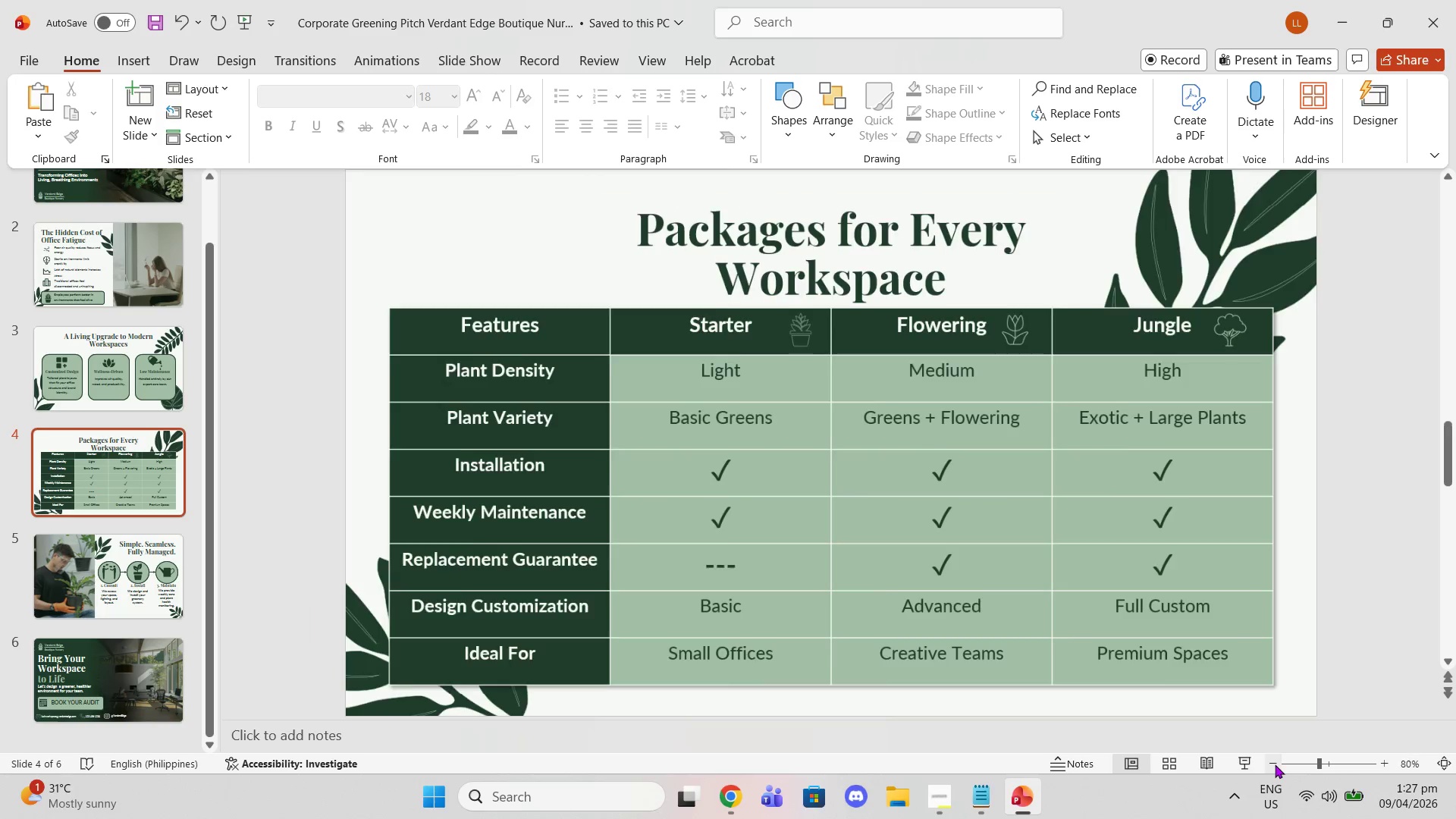 
triple_click([1275, 764])
 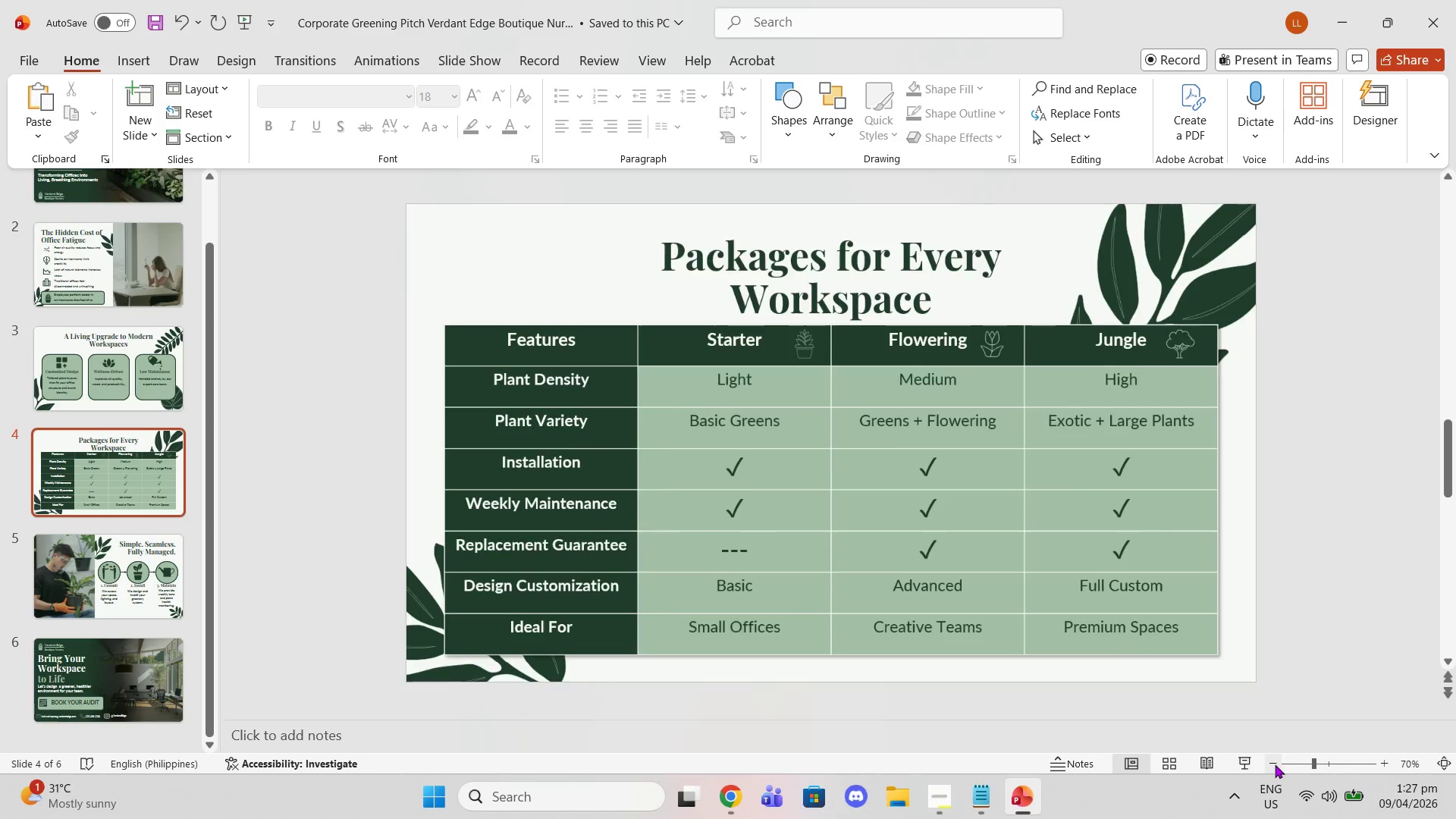 
triple_click([1275, 764])
 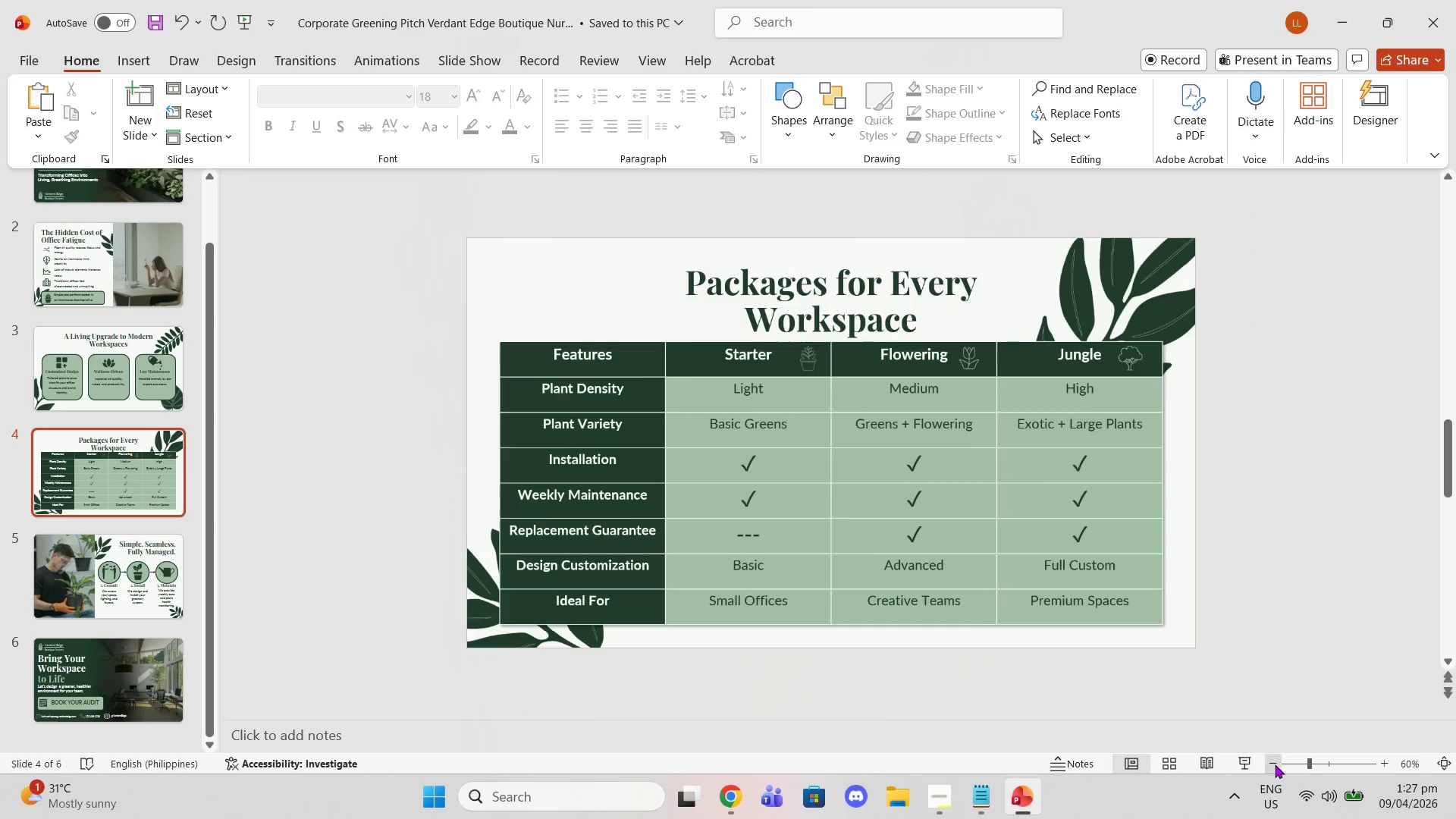 
triple_click([1275, 764])
 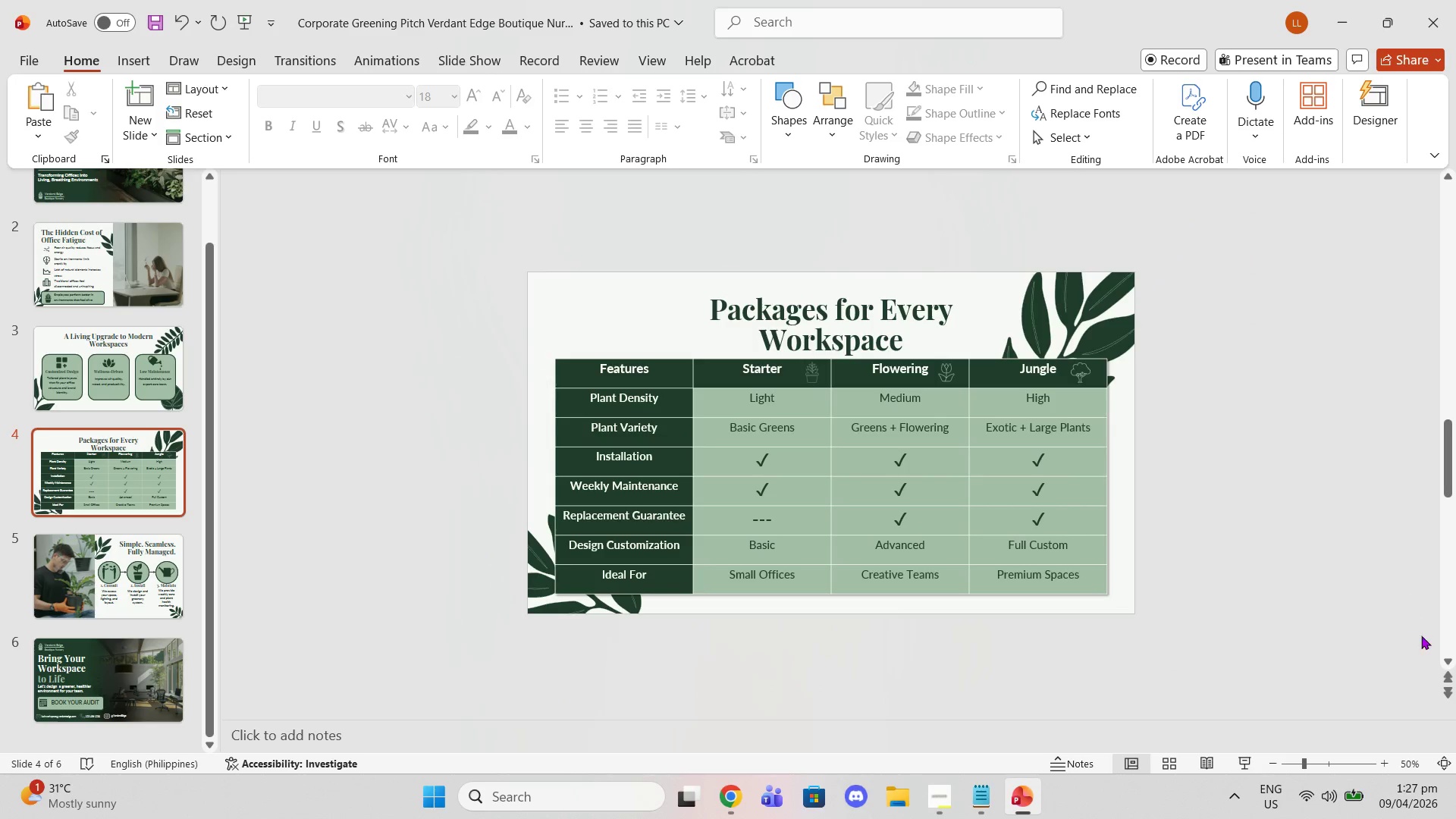 
mouse_move([1455, 811])
 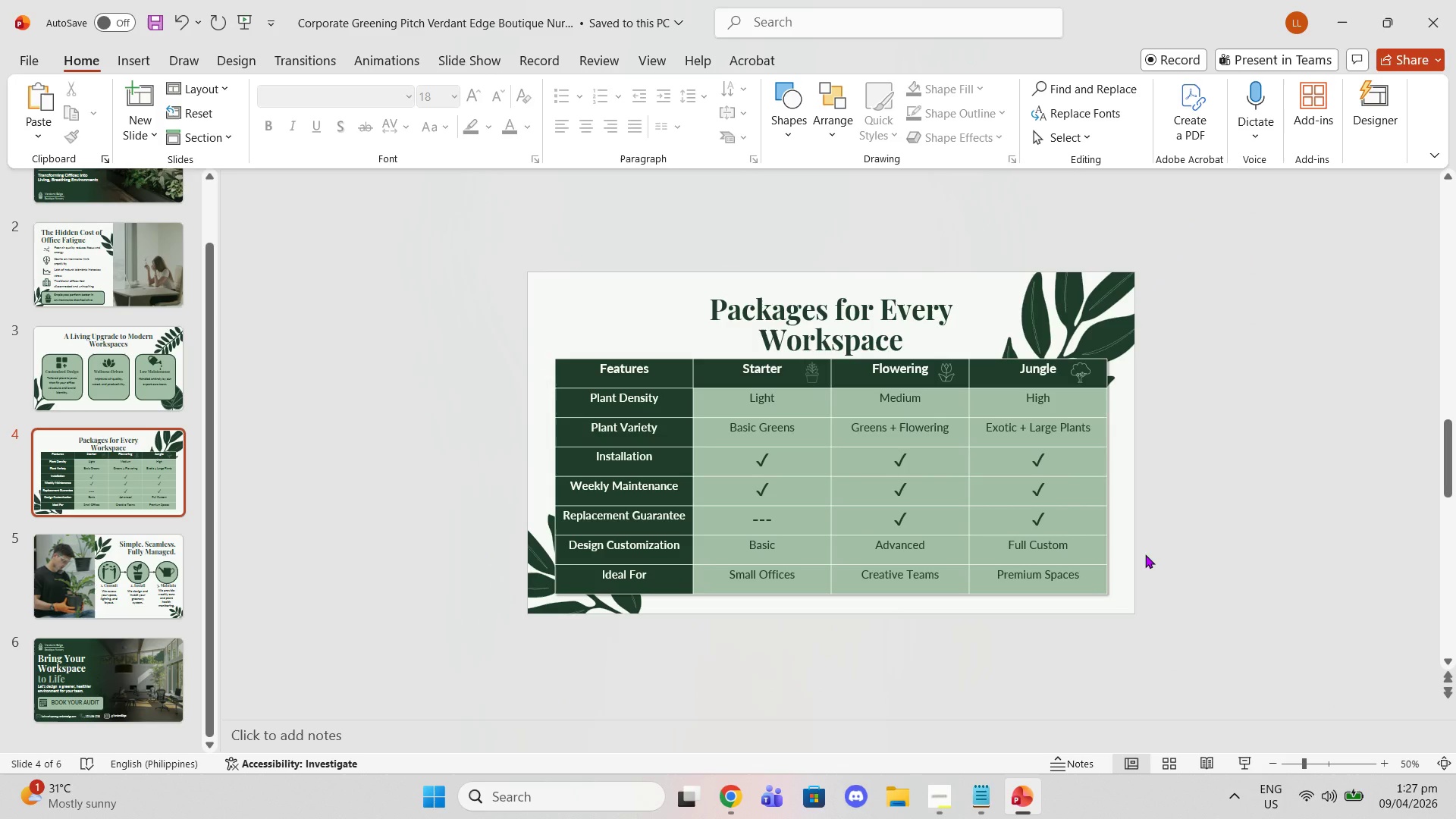 
scroll: coordinate [1202, 592], scroll_direction: up, amount: 3.0
 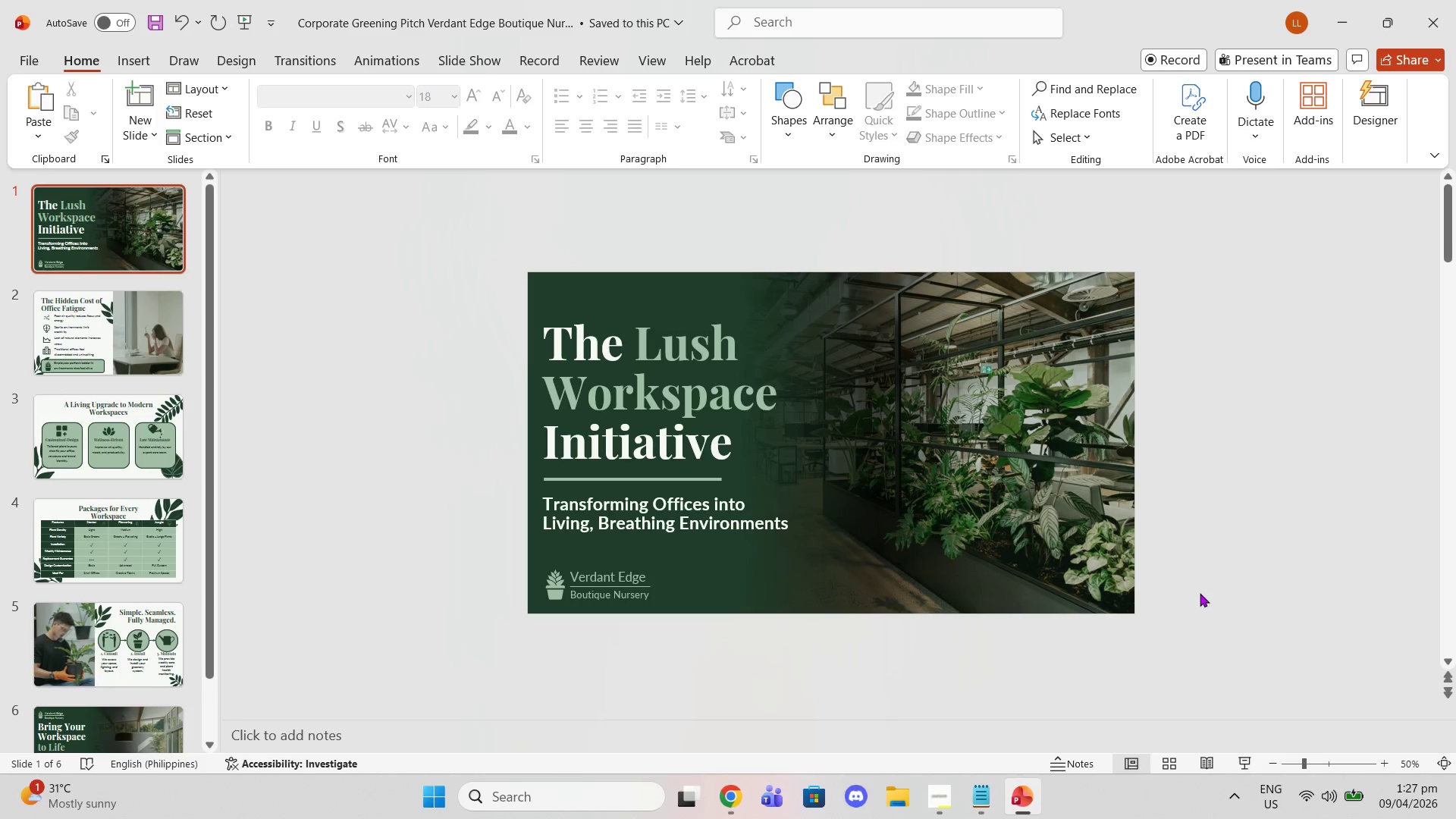 
scroll: coordinate [1184, 580], scroll_direction: down, amount: 9.0
 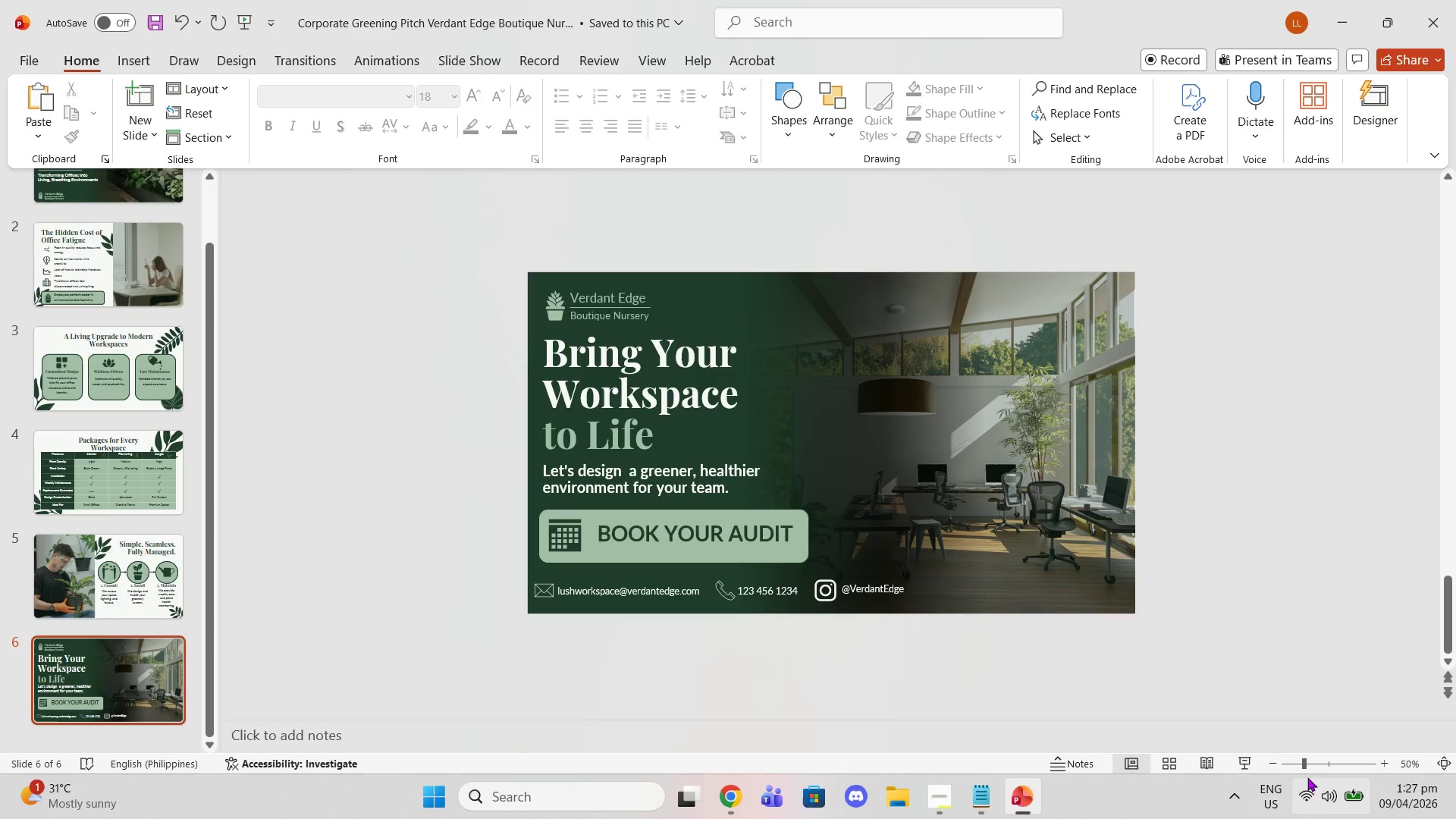 
left_click([1327, 767])
 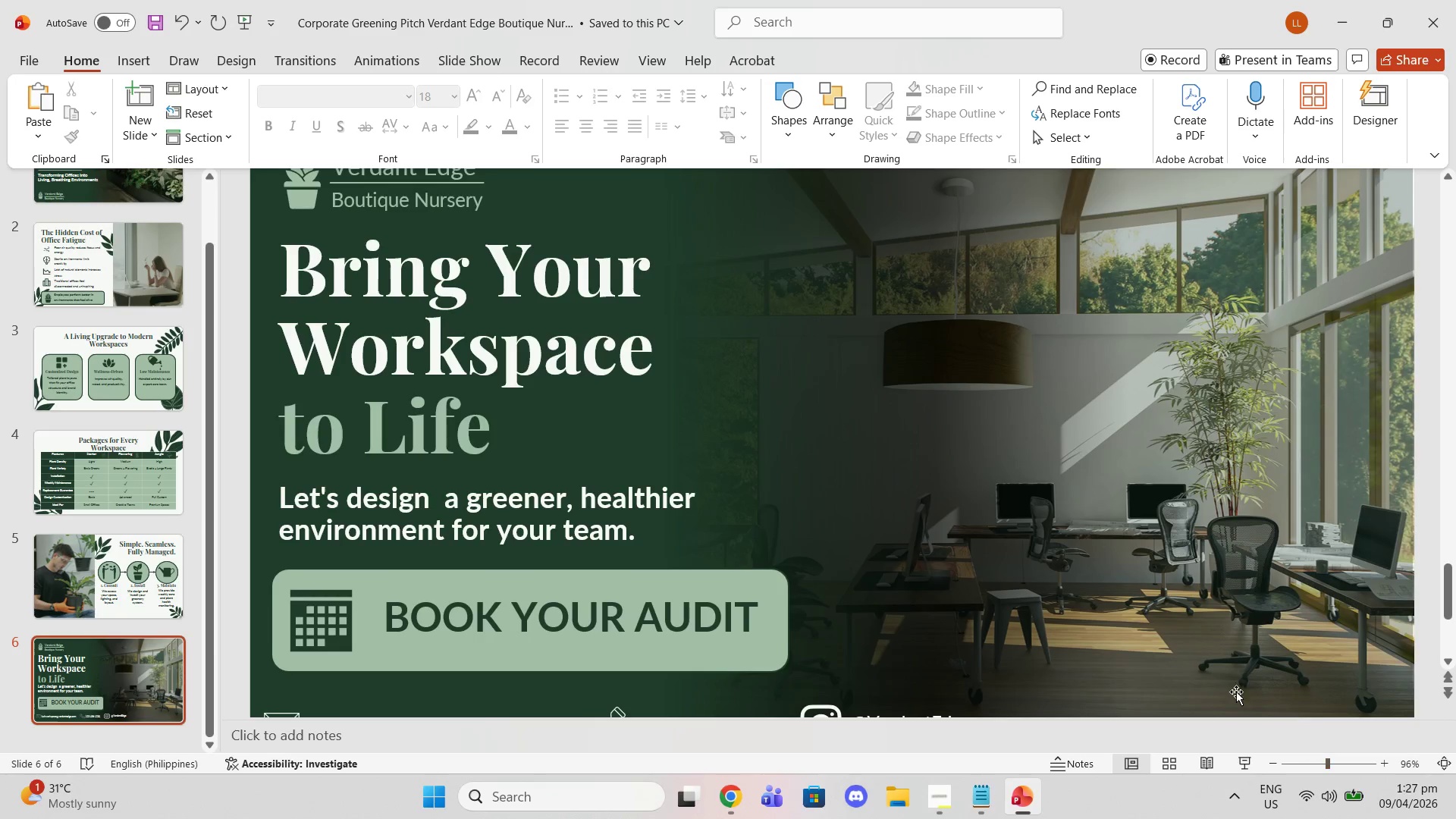 
scroll: coordinate [1194, 684], scroll_direction: down, amount: 4.0
 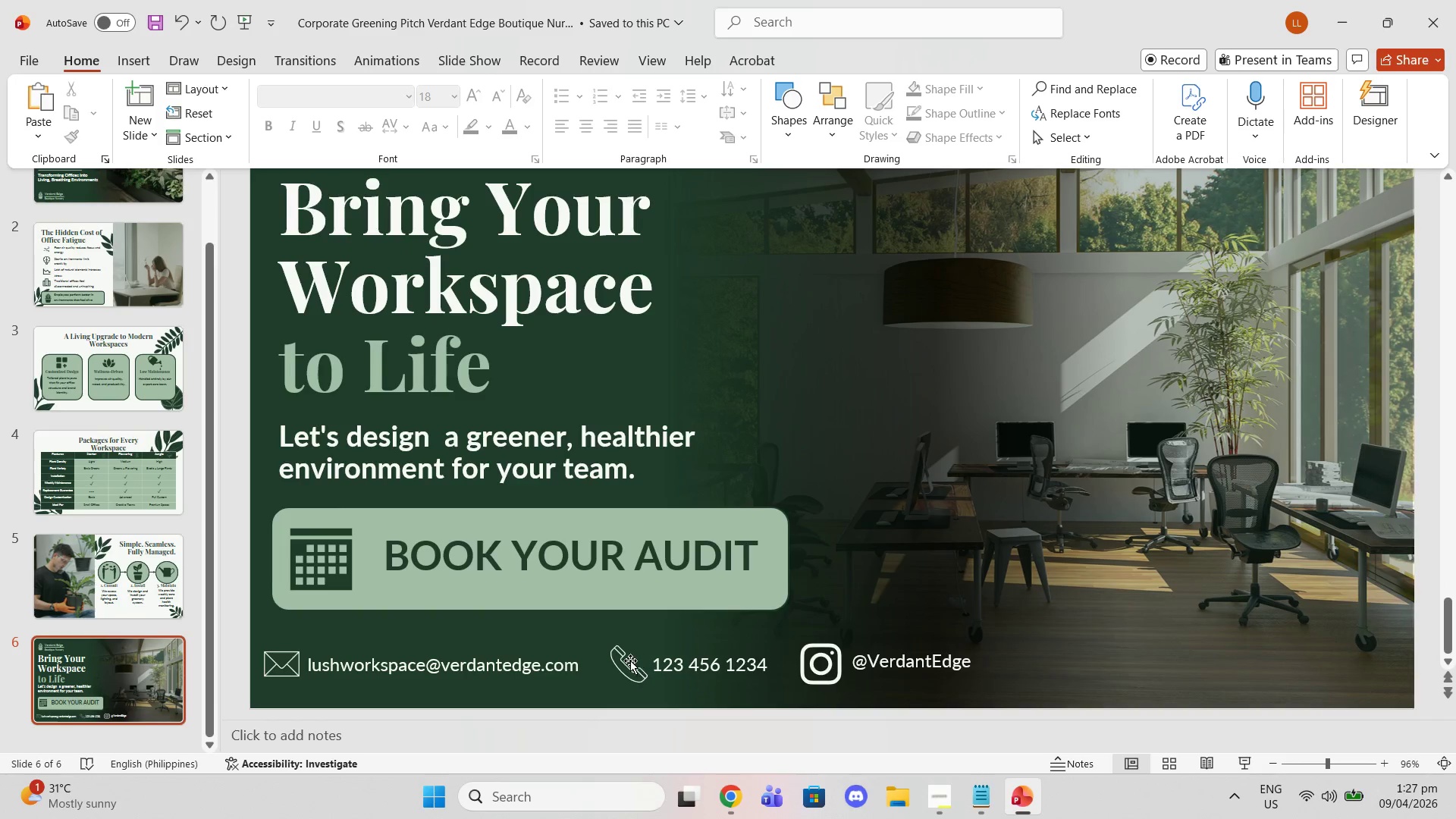 
left_click([621, 657])
 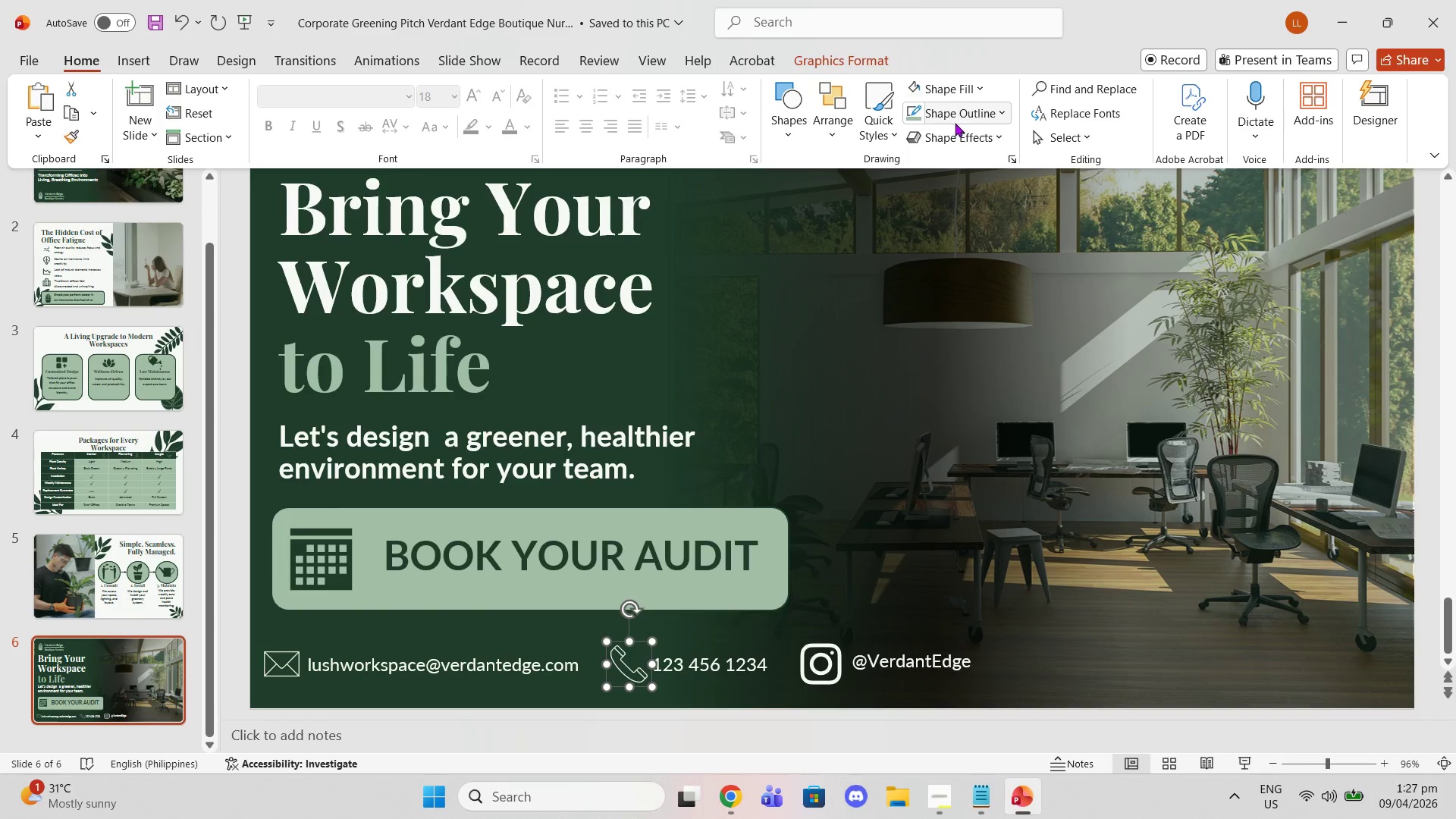 
left_click([956, 123])
 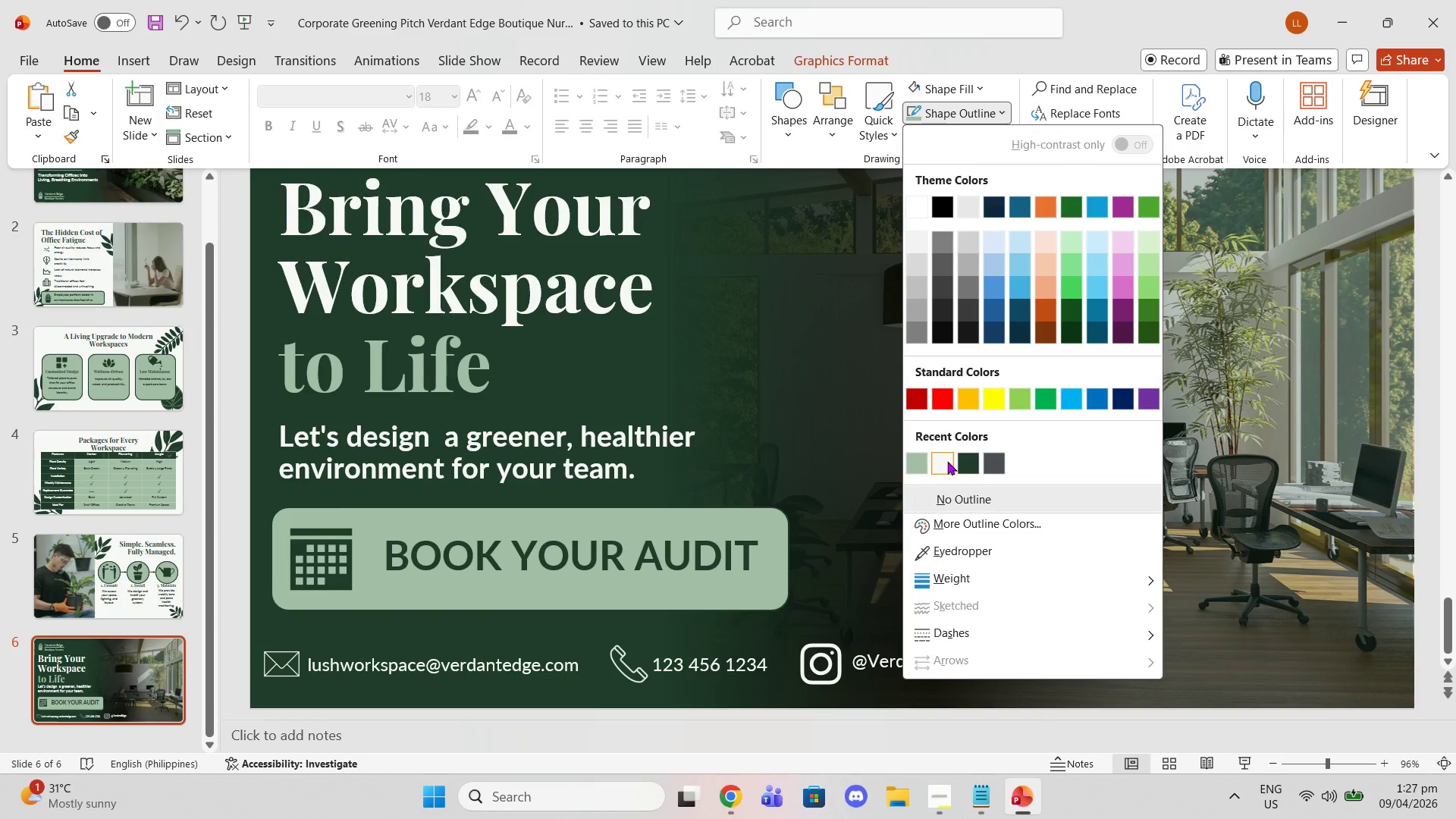 
left_click([946, 461])
 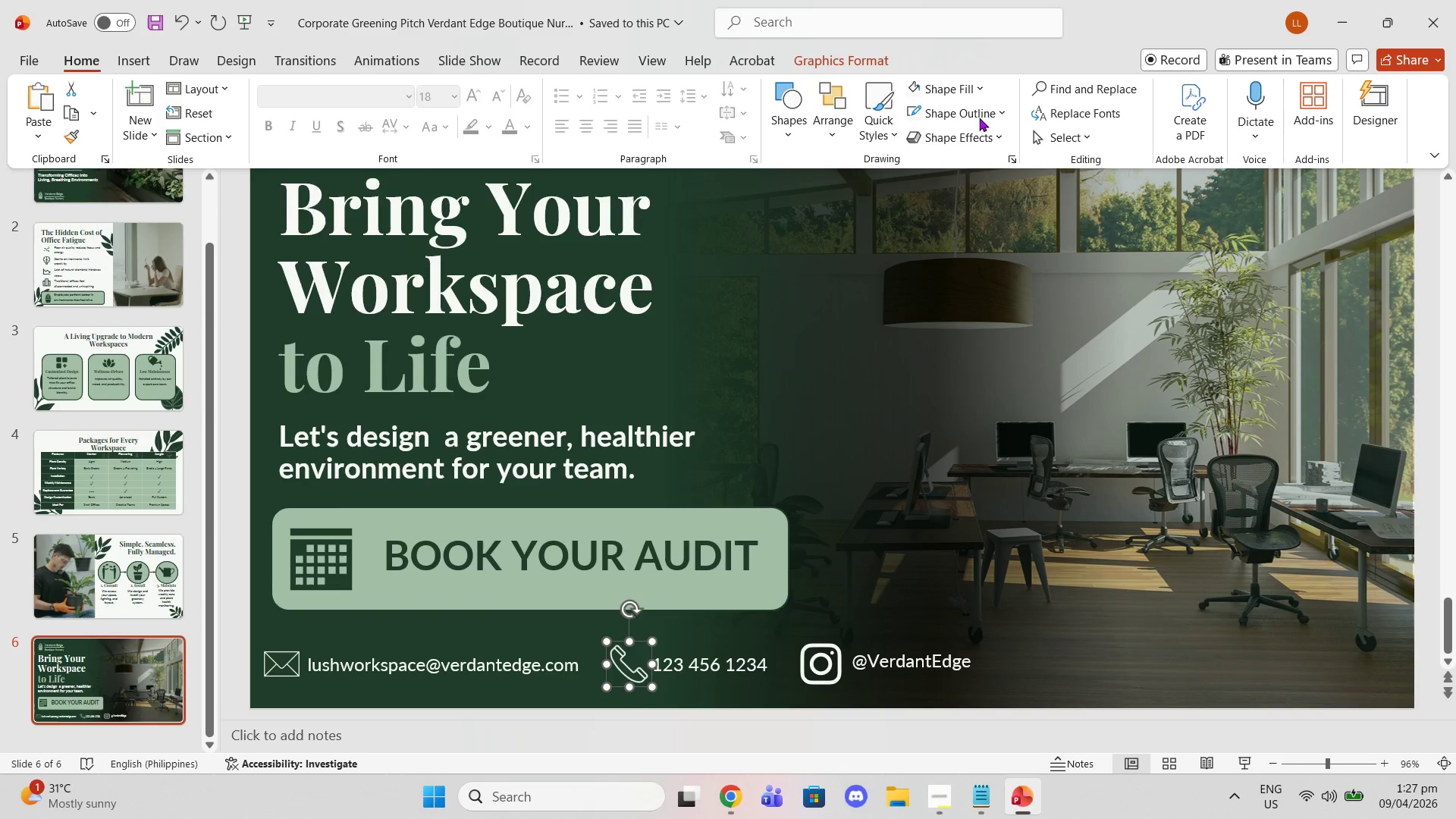 
left_click([984, 115])
 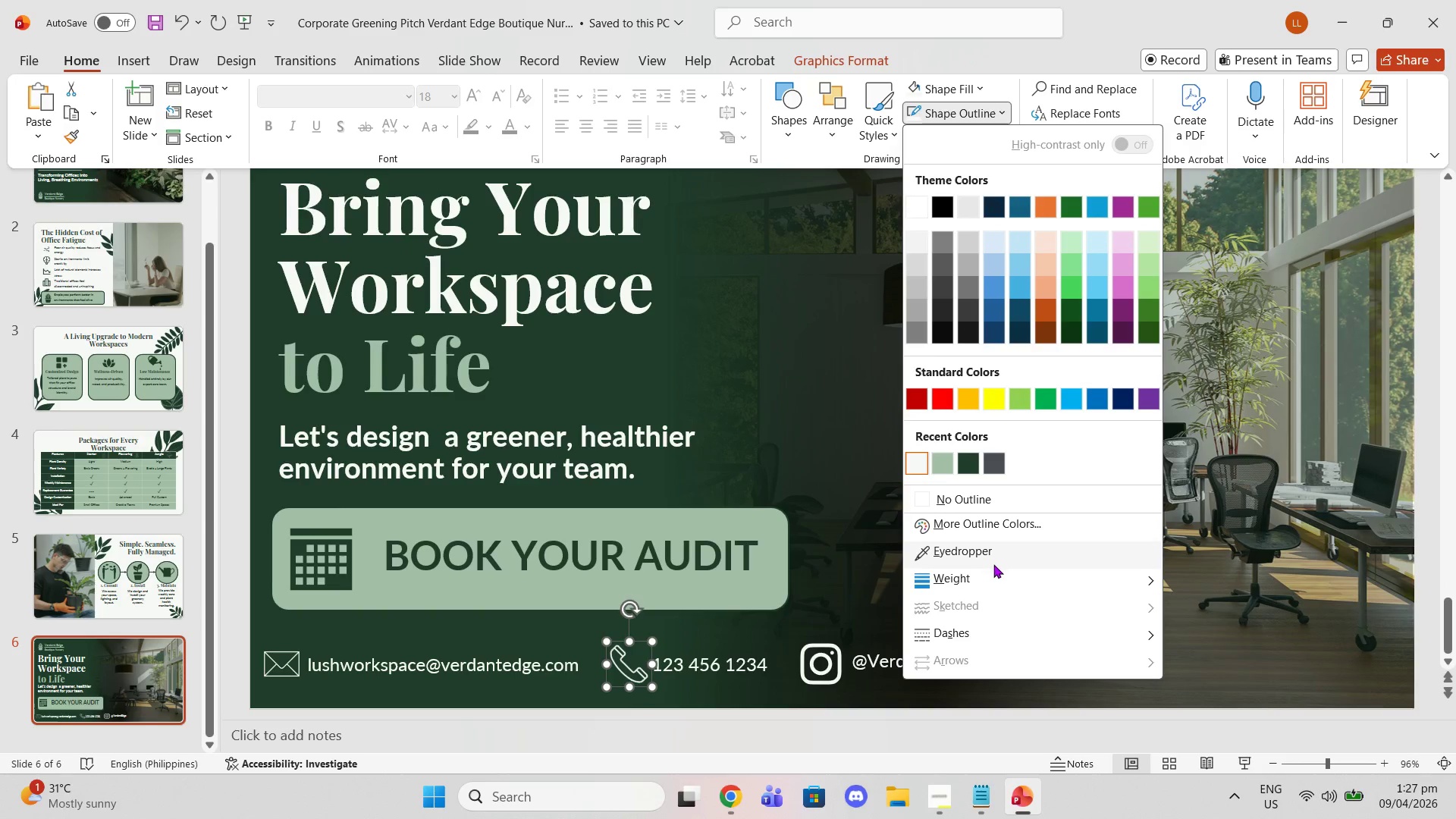 
left_click([997, 570])
 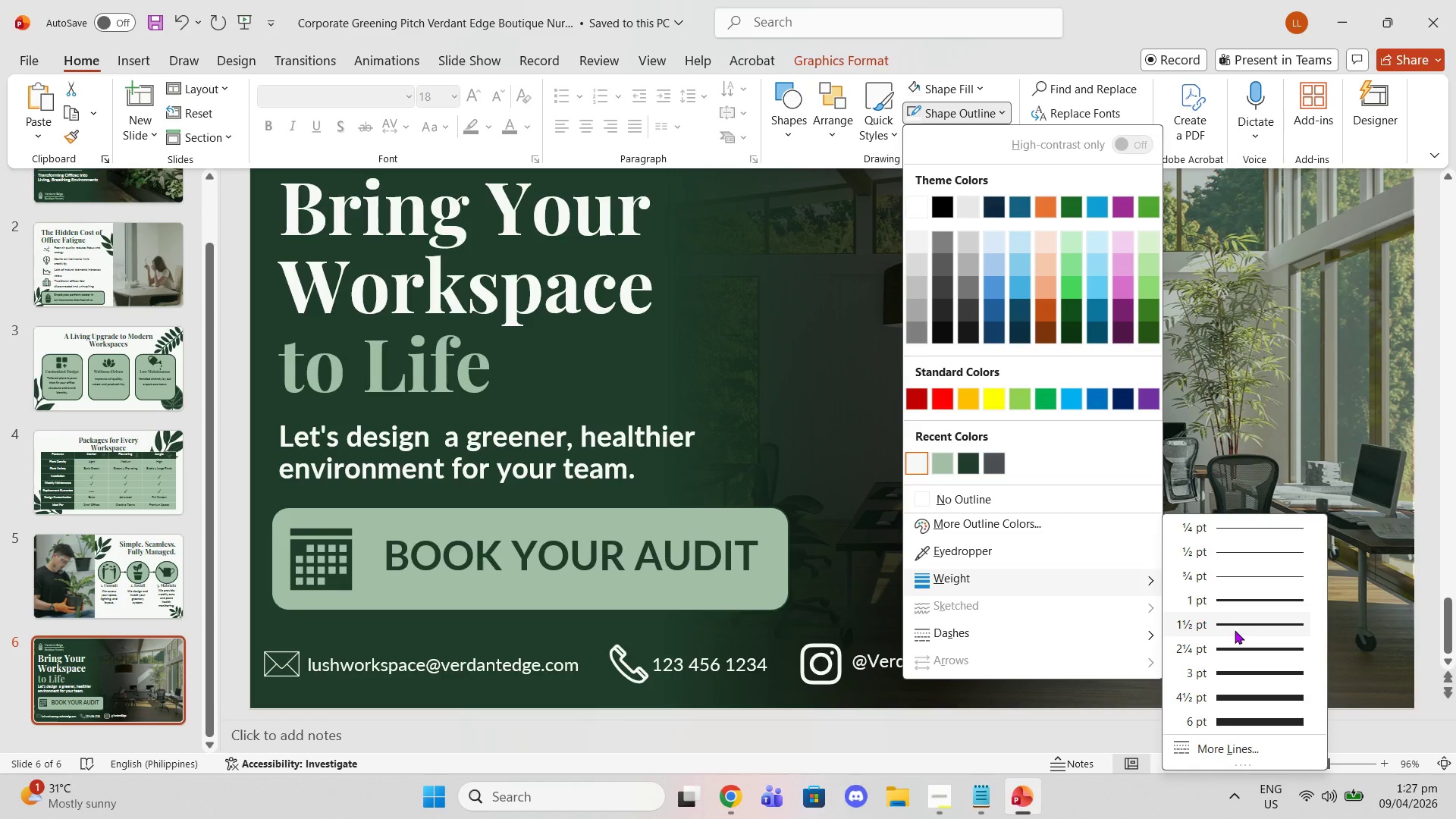 
left_click([1228, 622])
 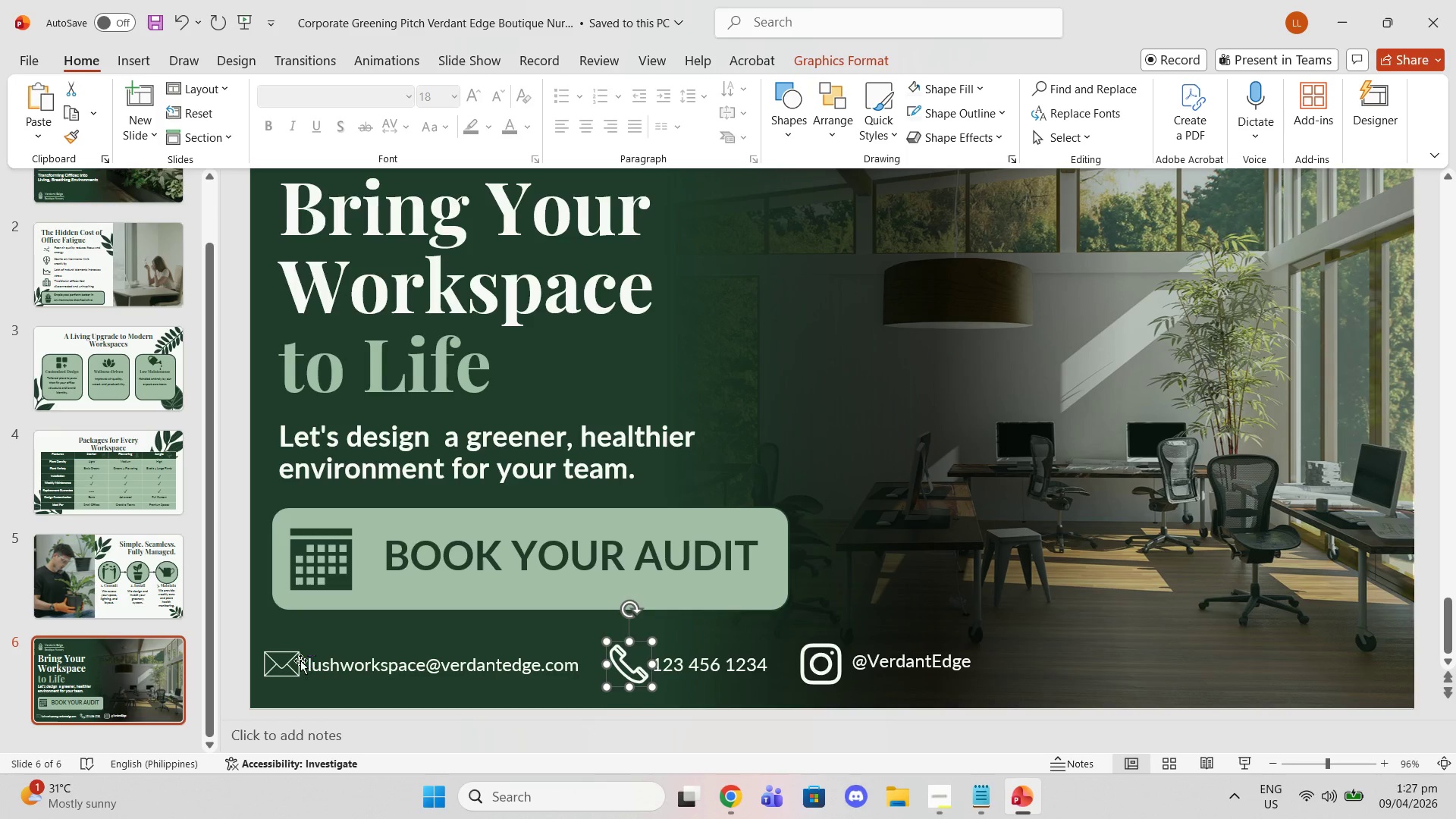 
left_click([298, 661])
 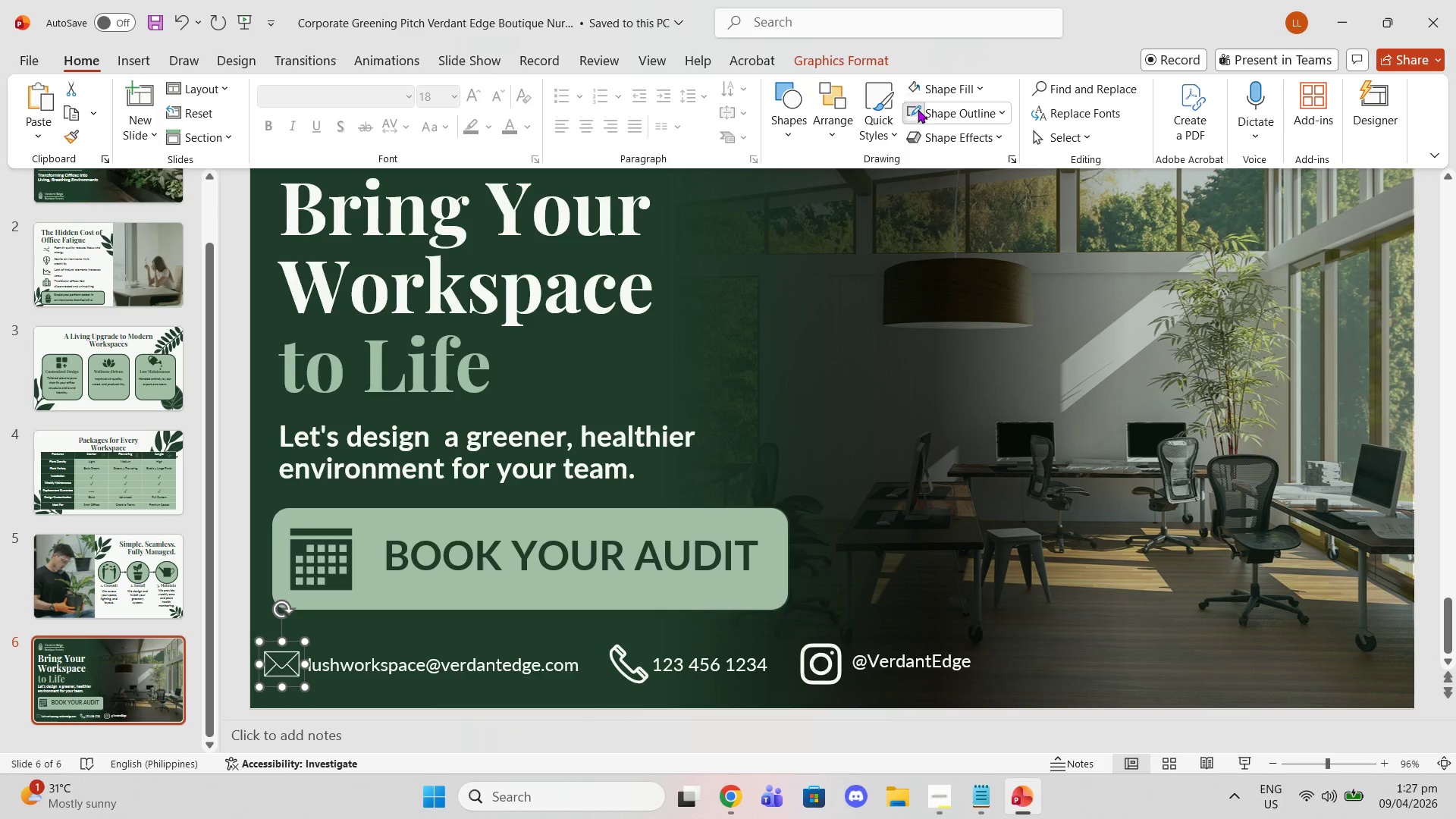 
double_click([955, 117])
 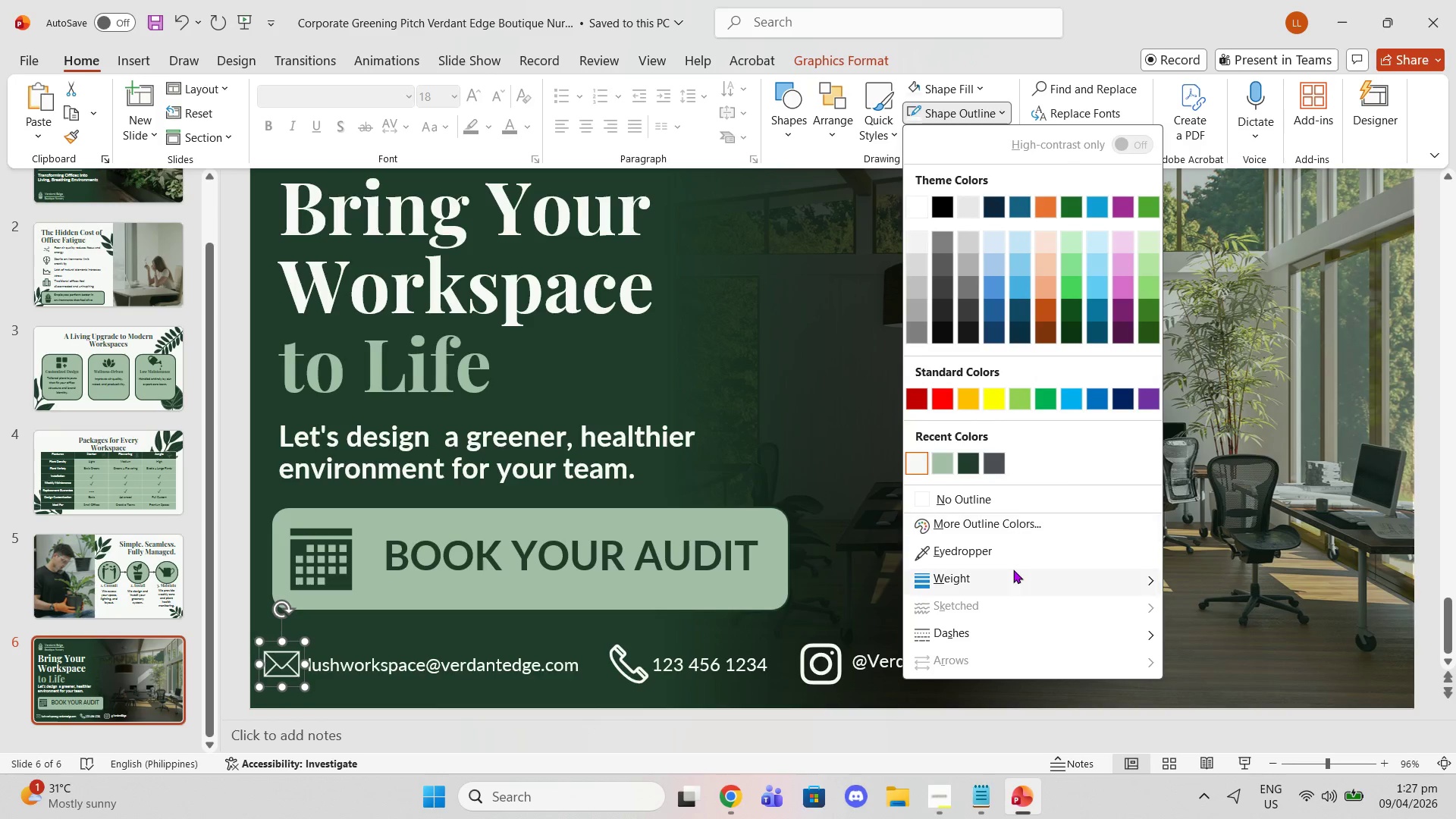 
left_click([1007, 576])
 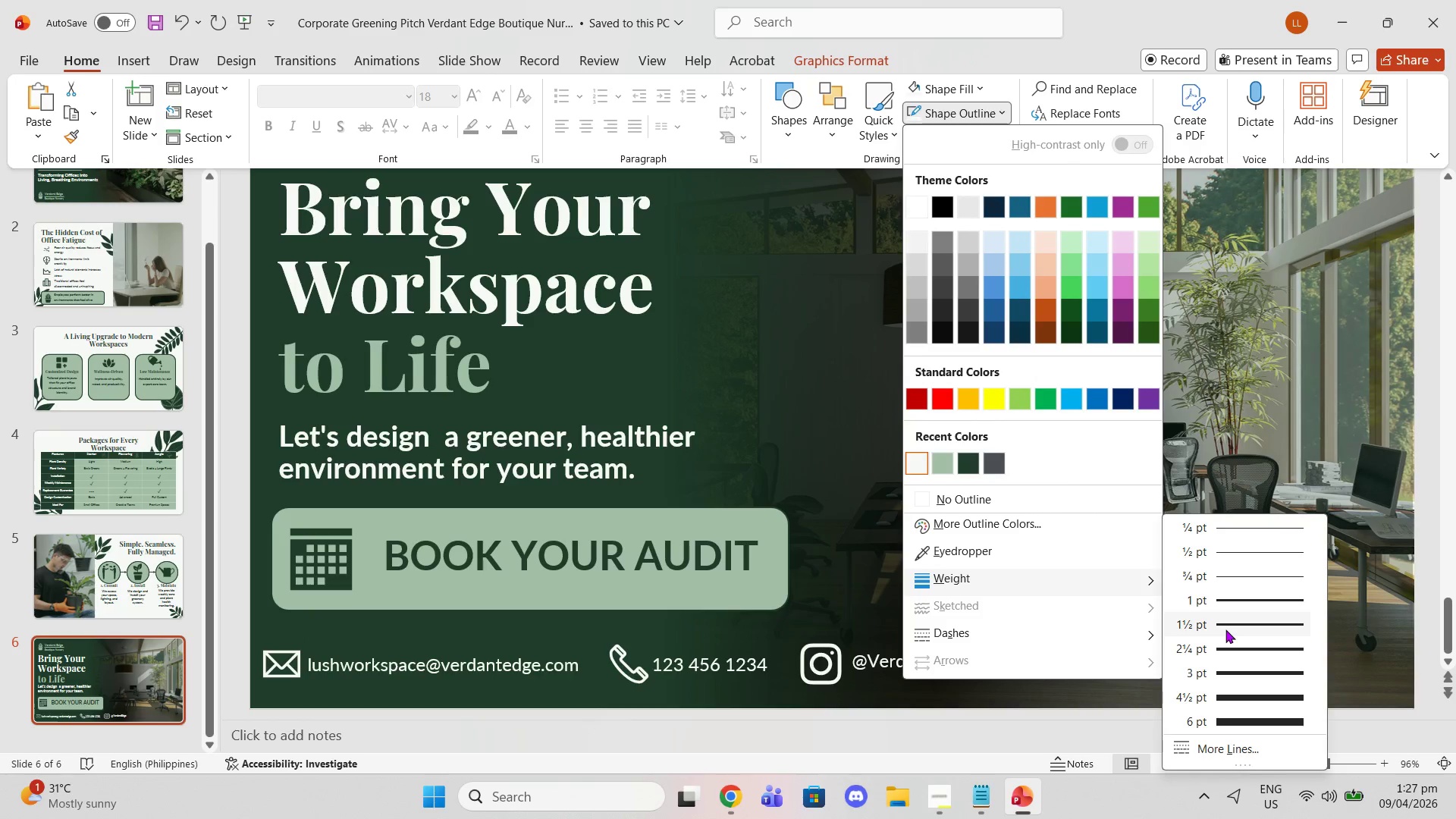 
left_click([1226, 629])
 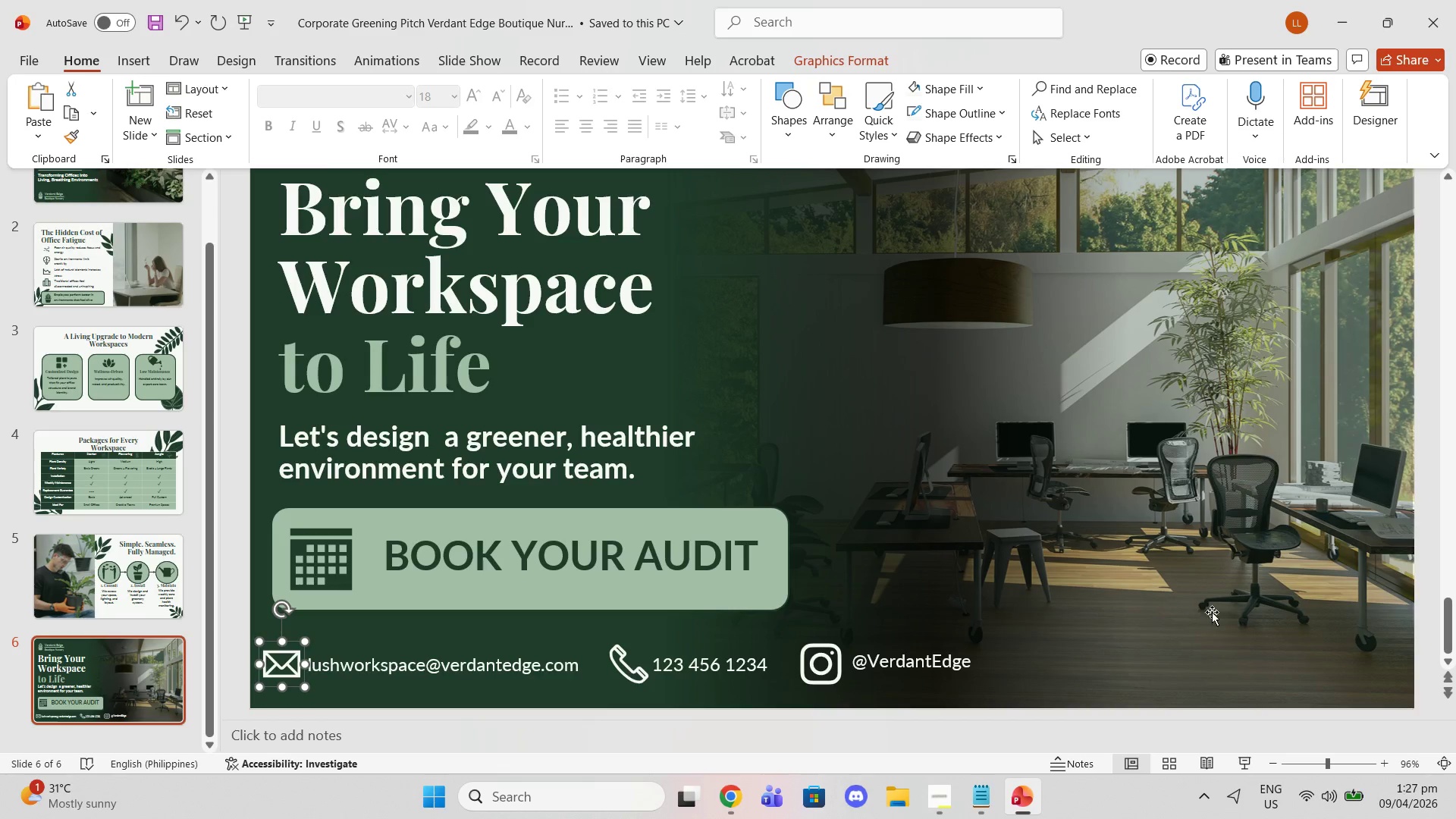 
left_click([1259, 599])
 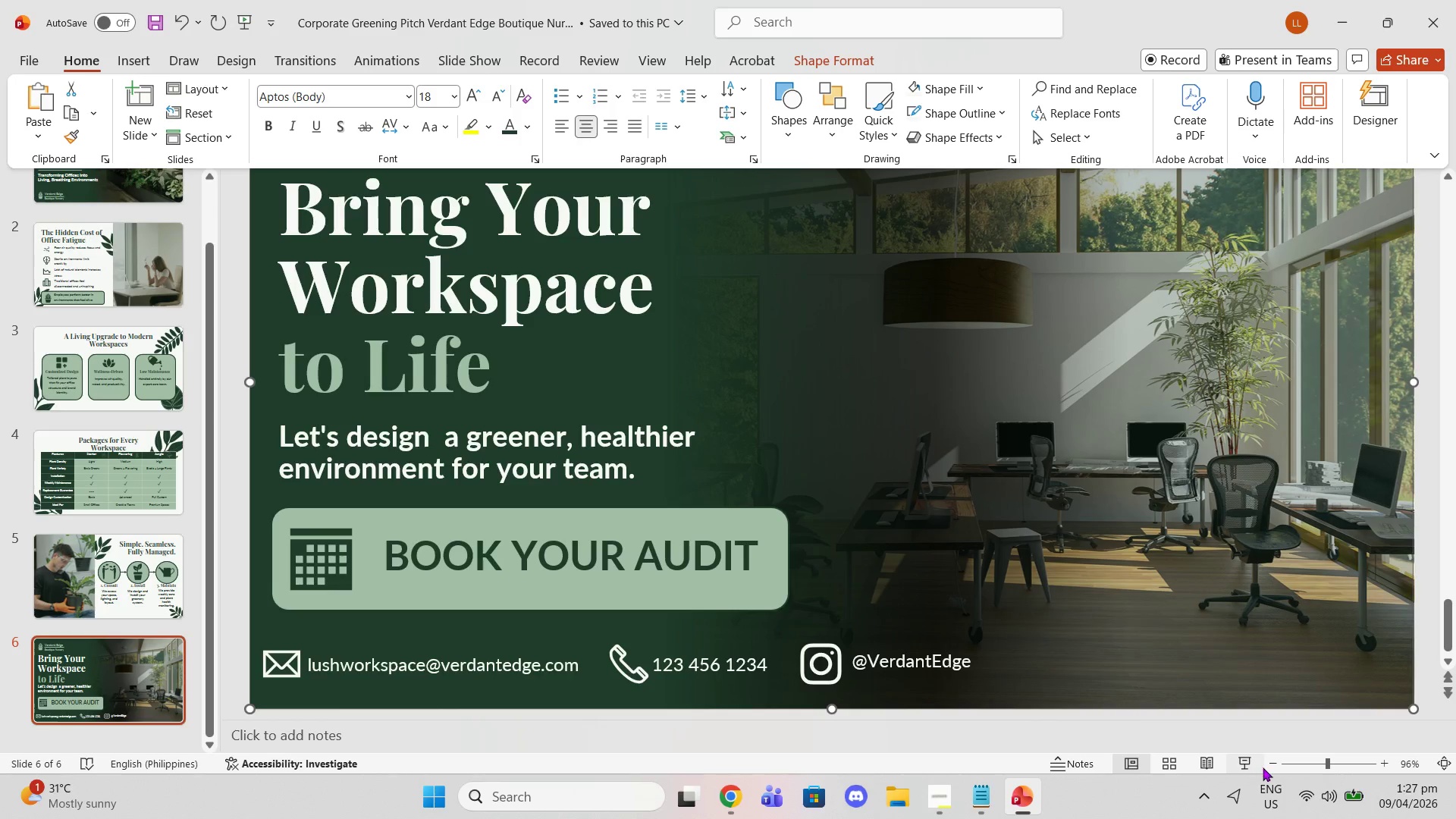 
left_click([1266, 767])
 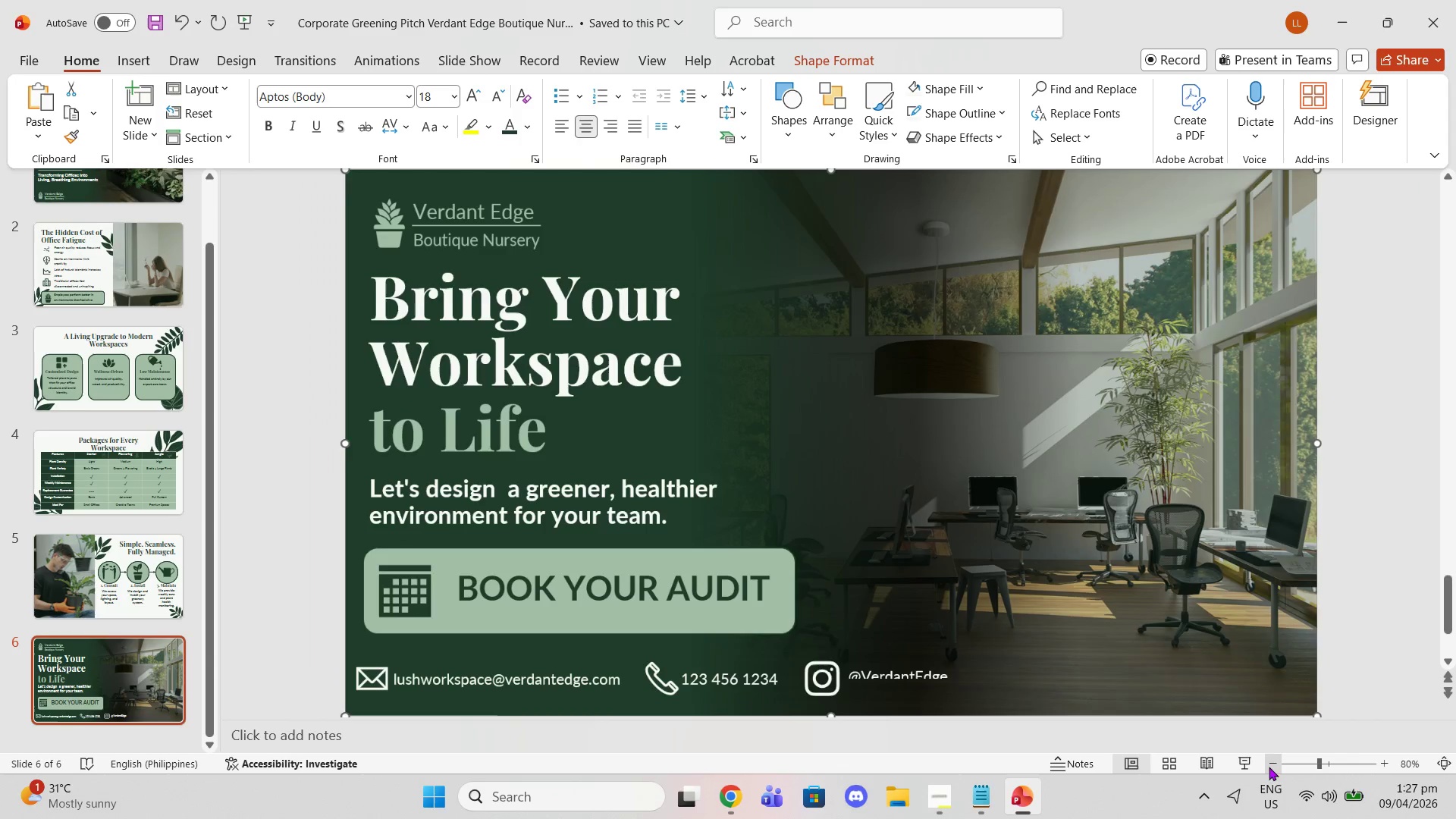 
left_click_drag(start_coordinate=[1266, 767], to_coordinate=[1270, 767])
 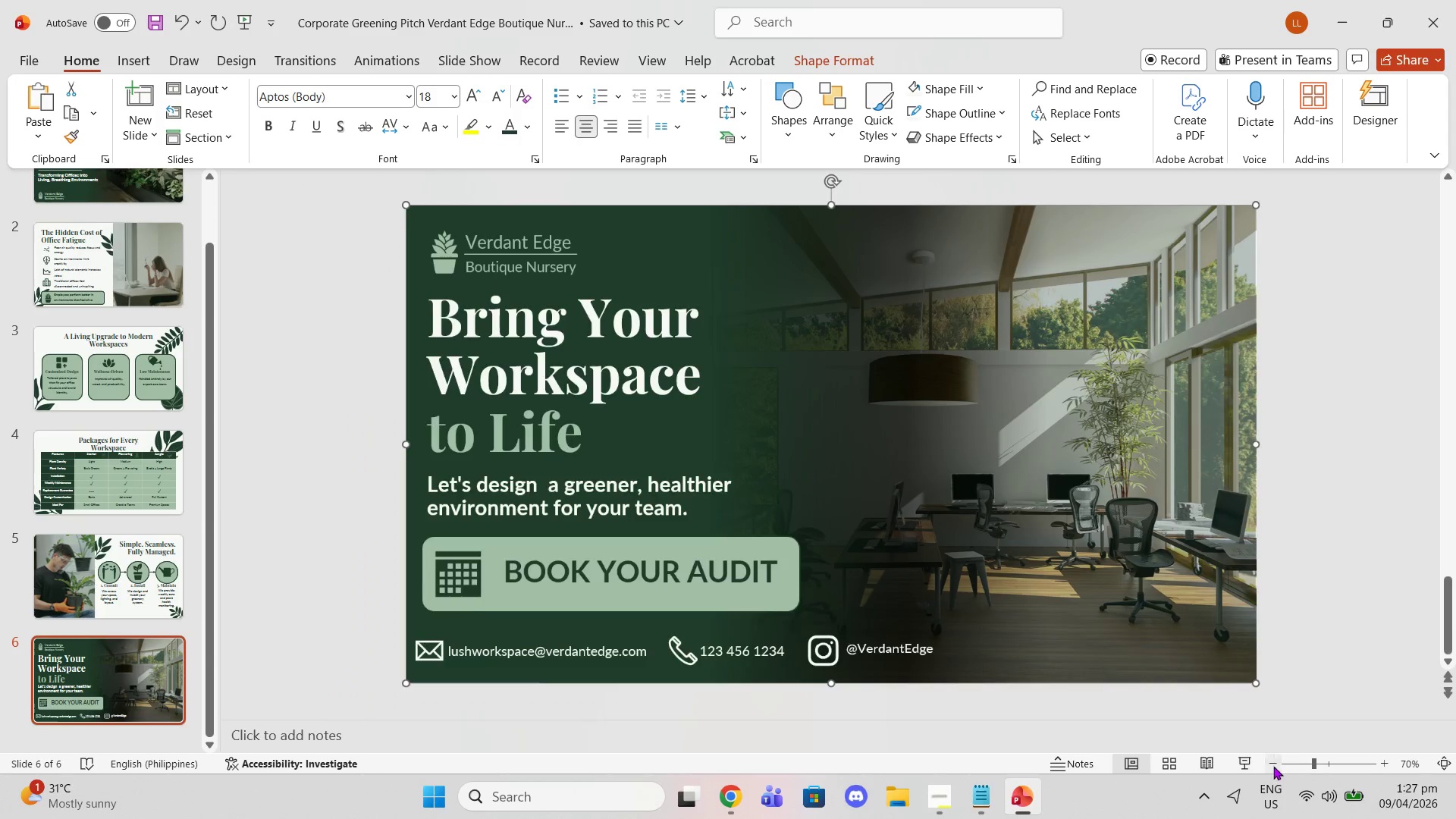 
triple_click([1273, 766])
 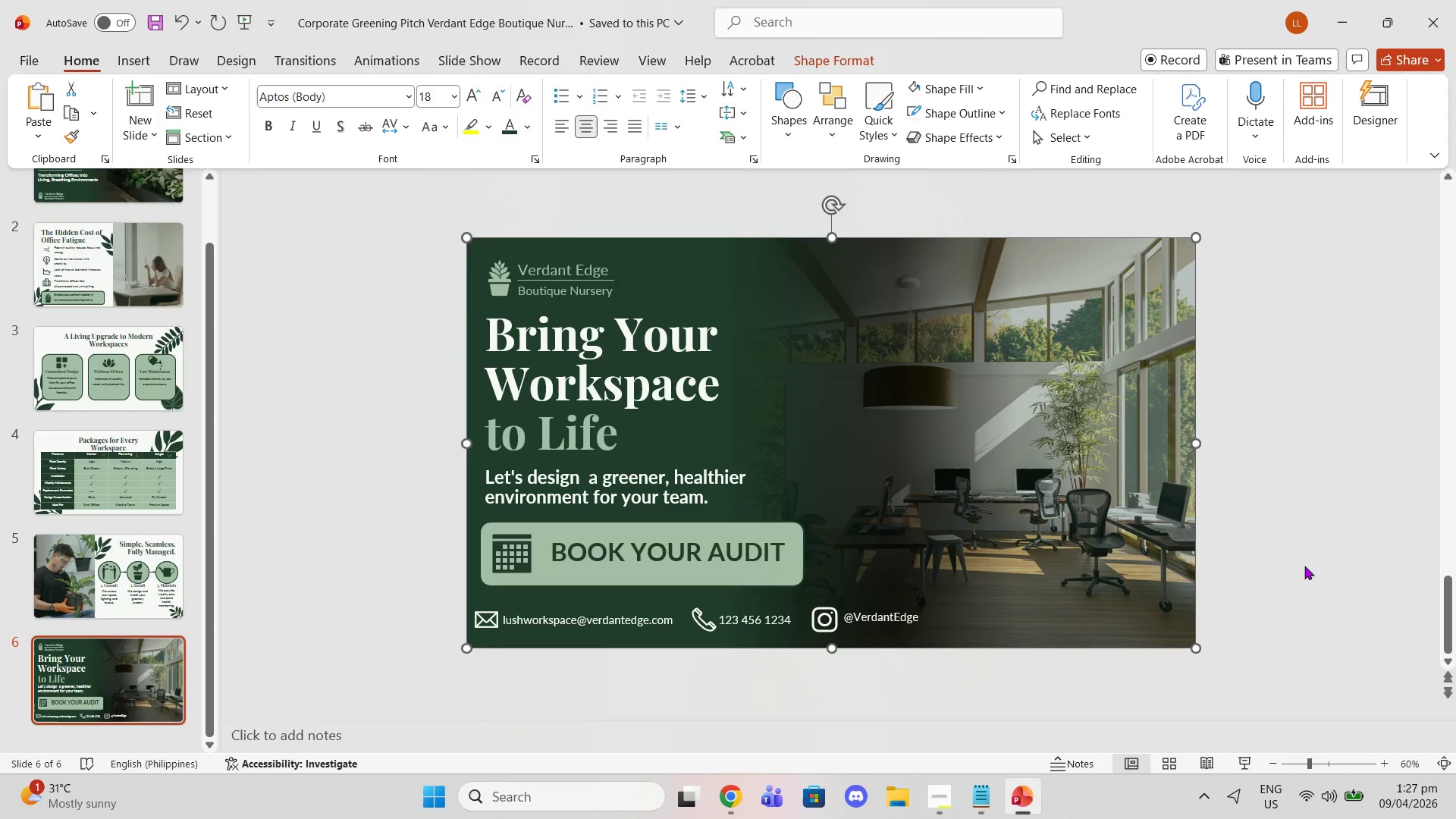 
scroll: coordinate [1239, 410], scroll_direction: up, amount: 2.0
 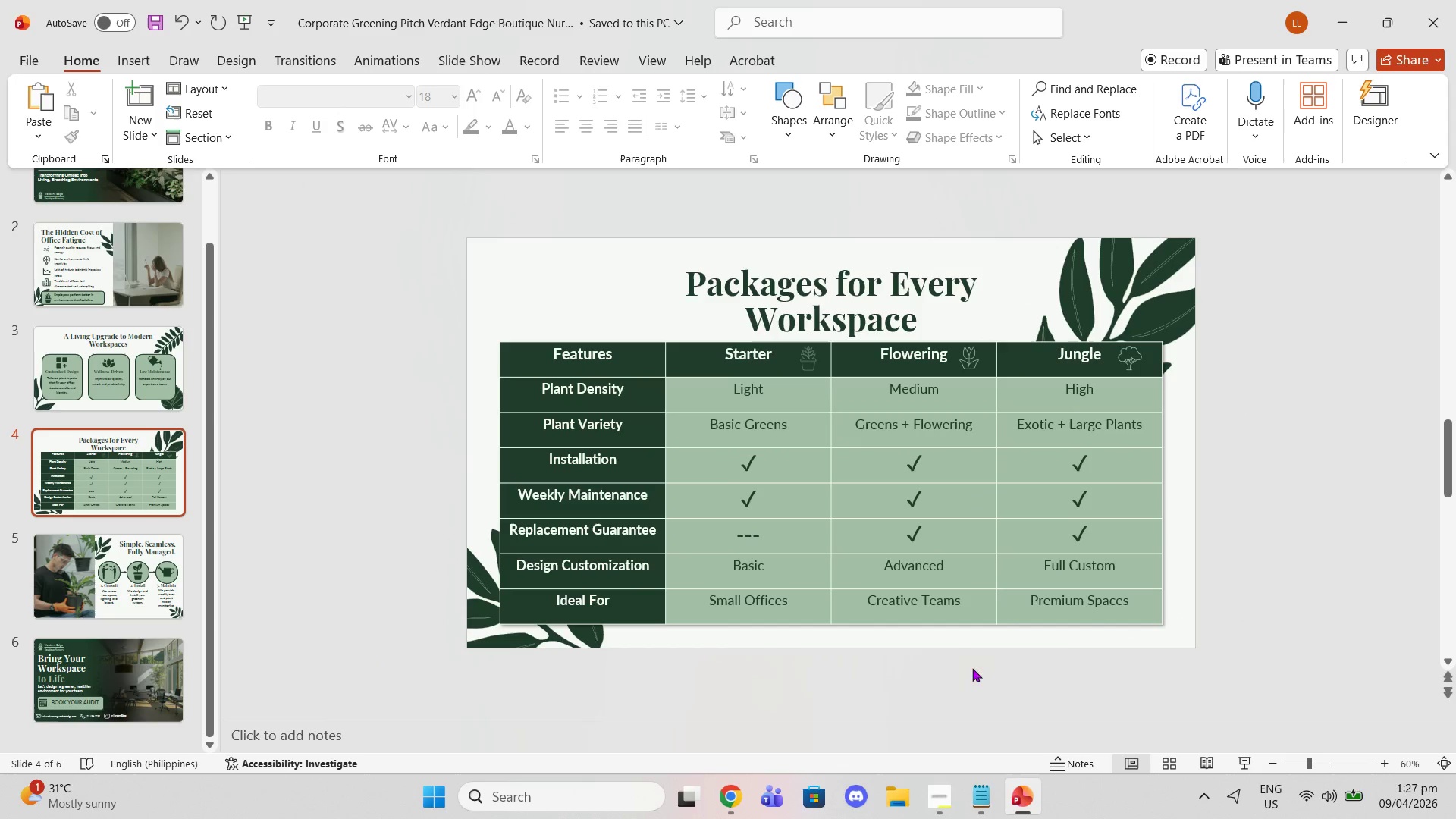 
left_click([730, 818])
 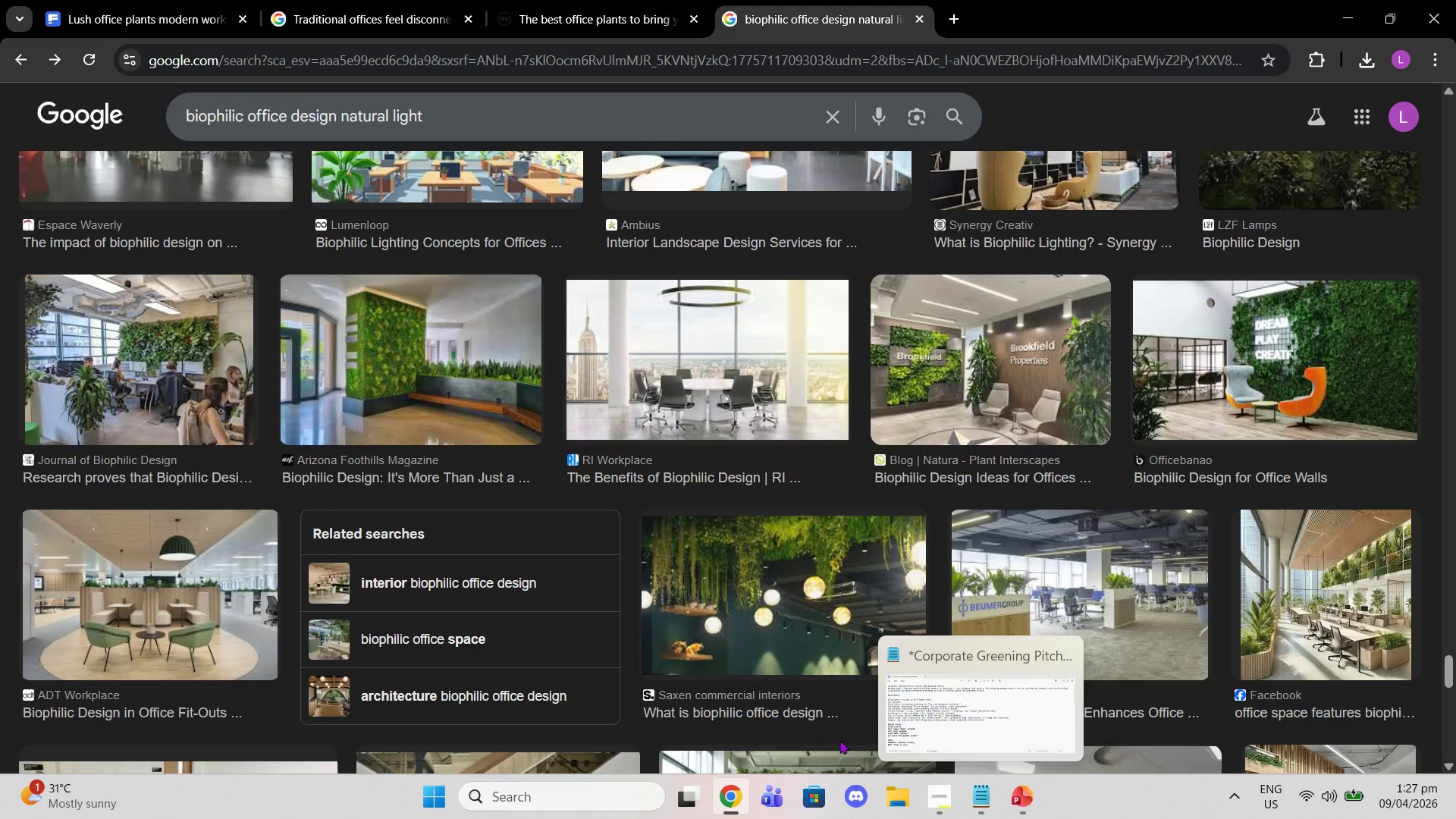 
left_click([938, 798])